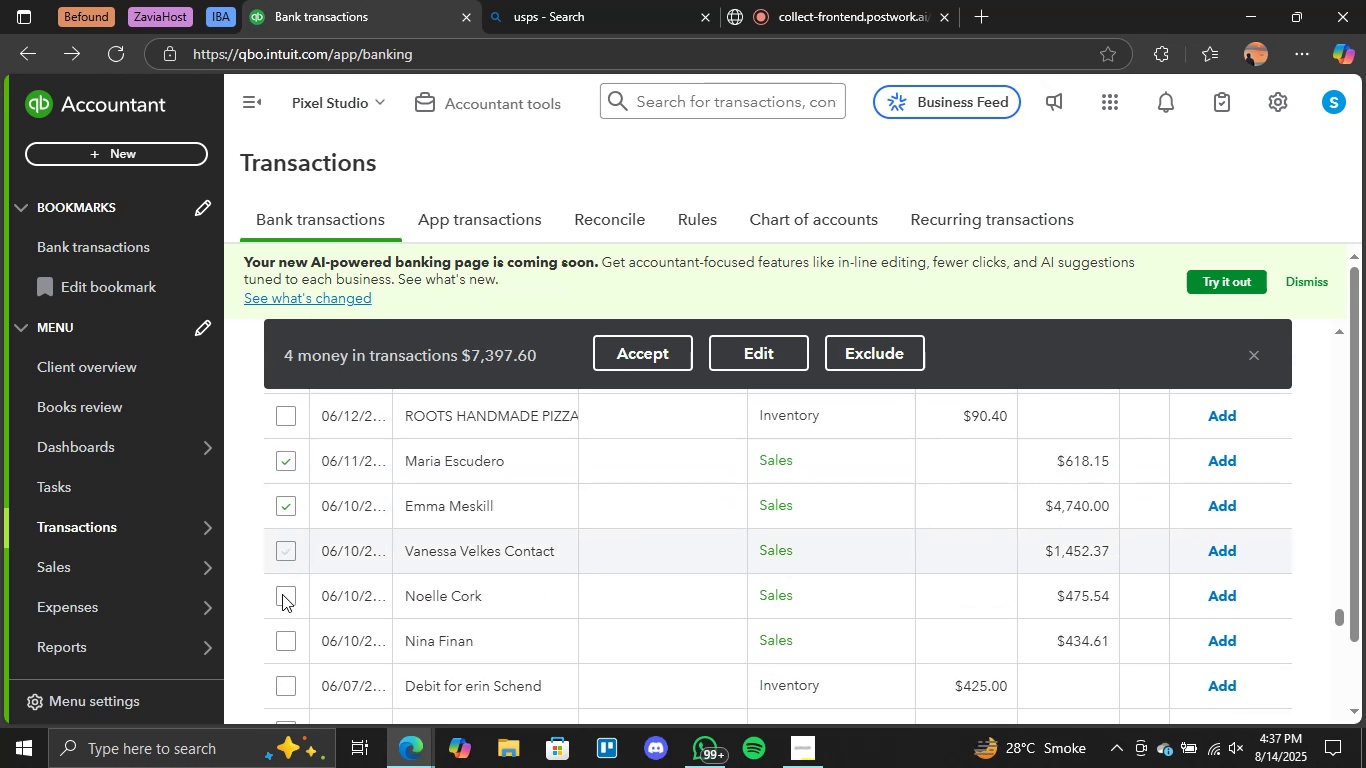 
left_click([283, 594])
 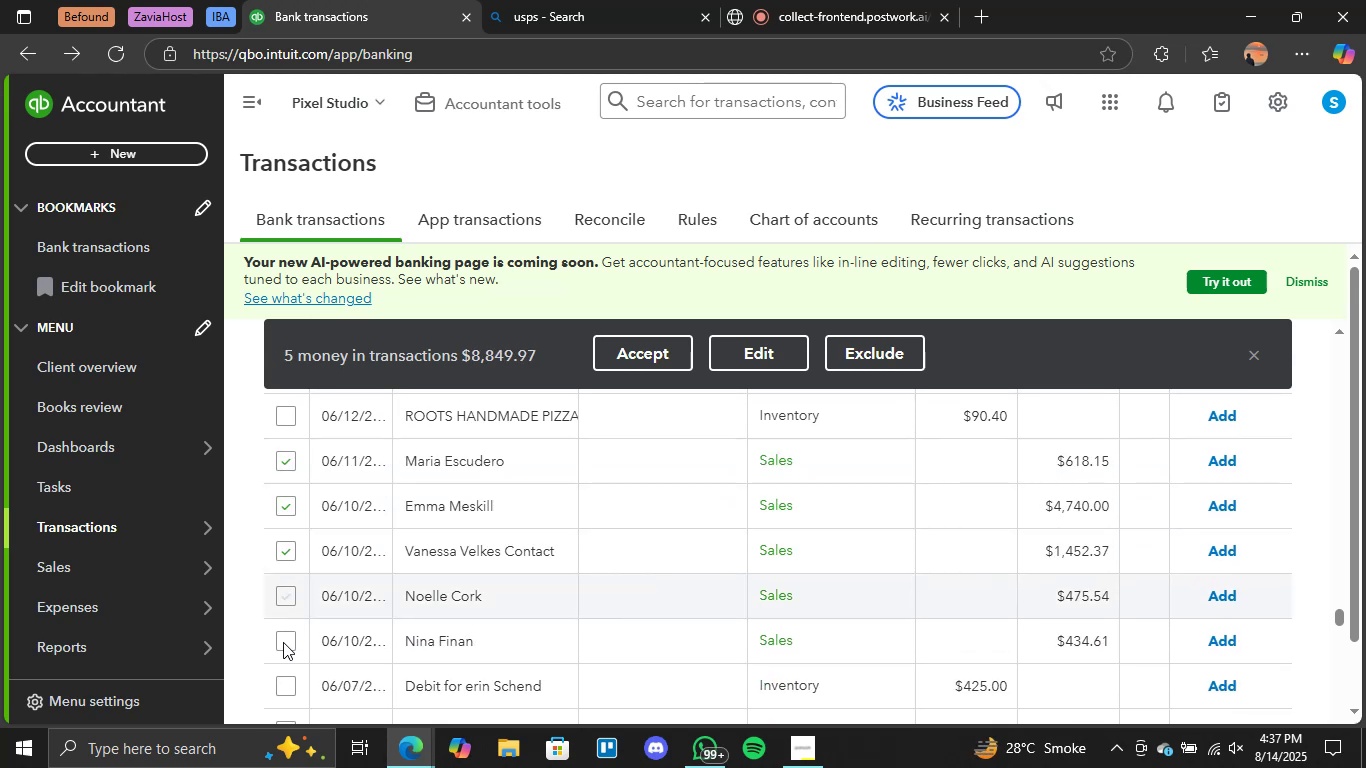 
left_click([283, 642])
 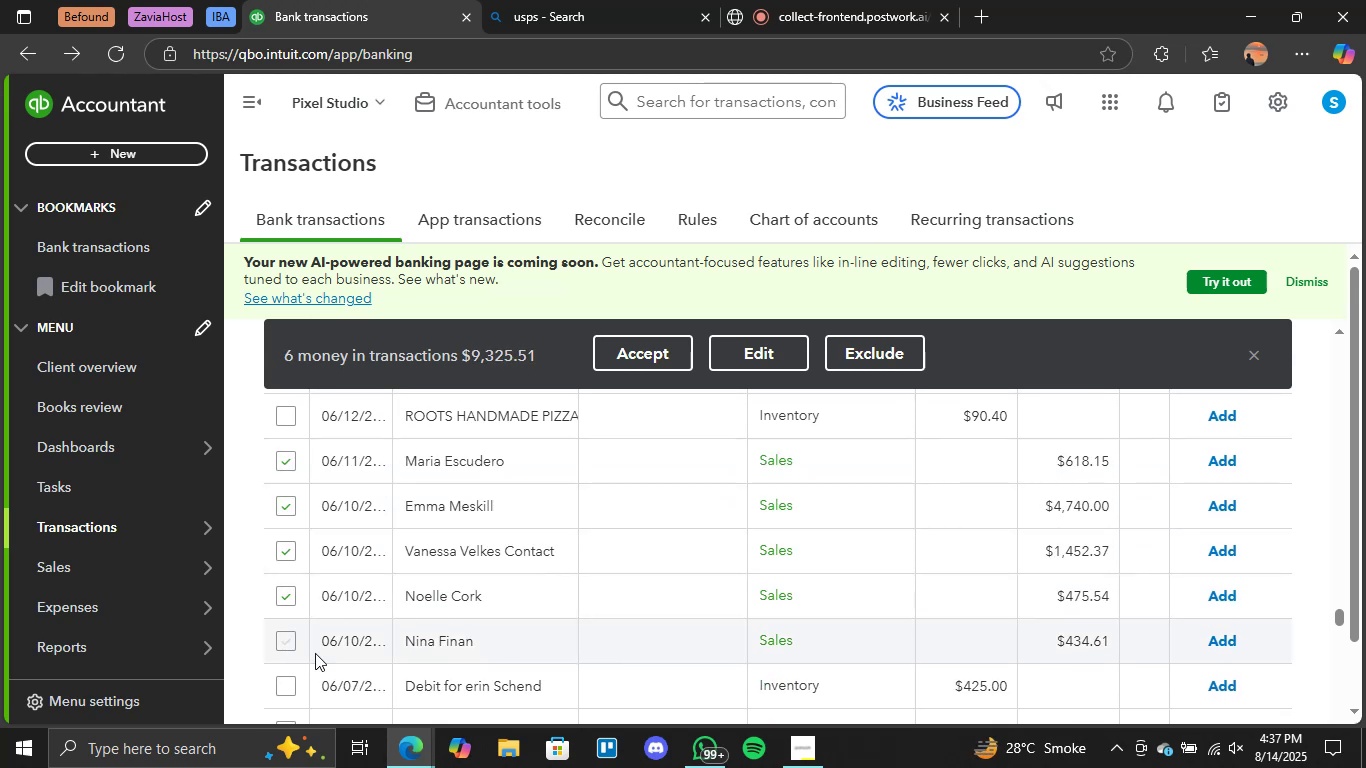 
scroll: coordinate [545, 613], scroll_direction: down, amount: 3.0
 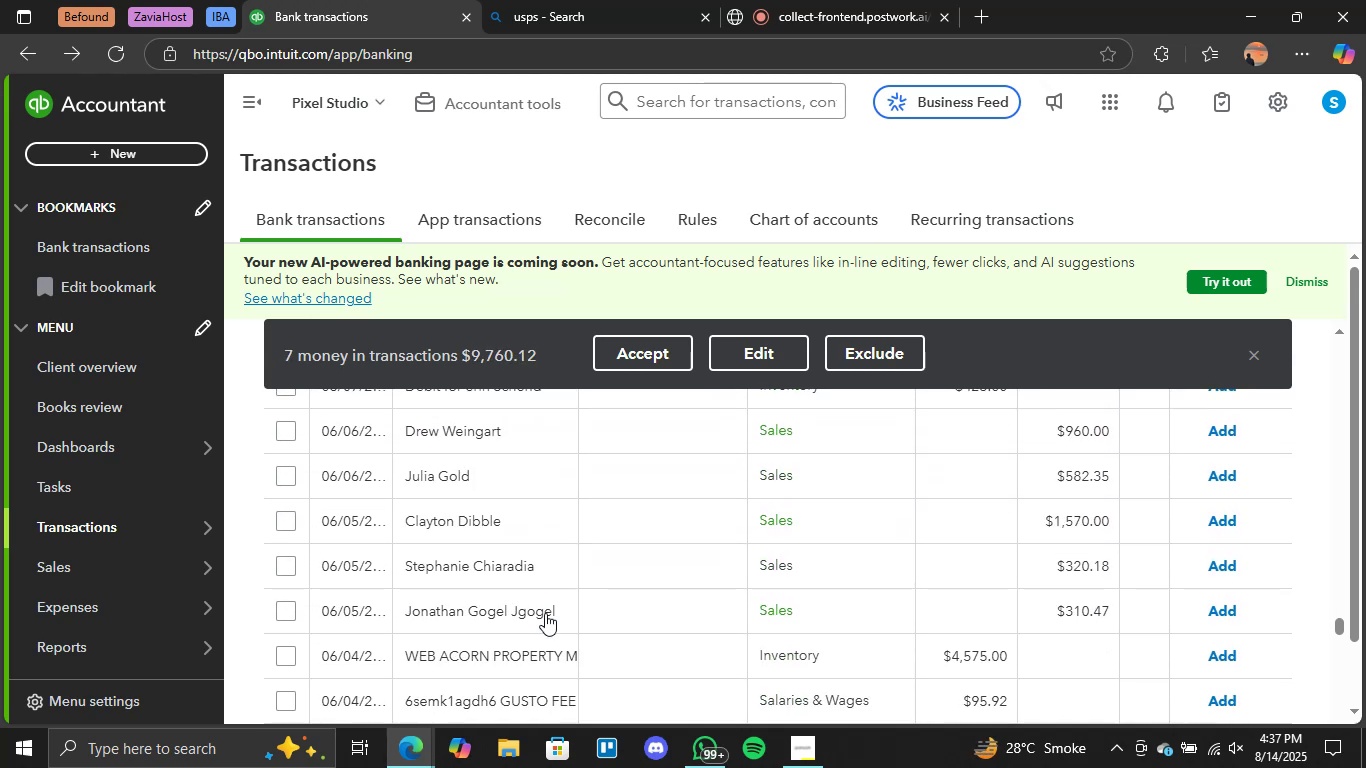 
scroll: coordinate [545, 613], scroll_direction: up, amount: 1.0
 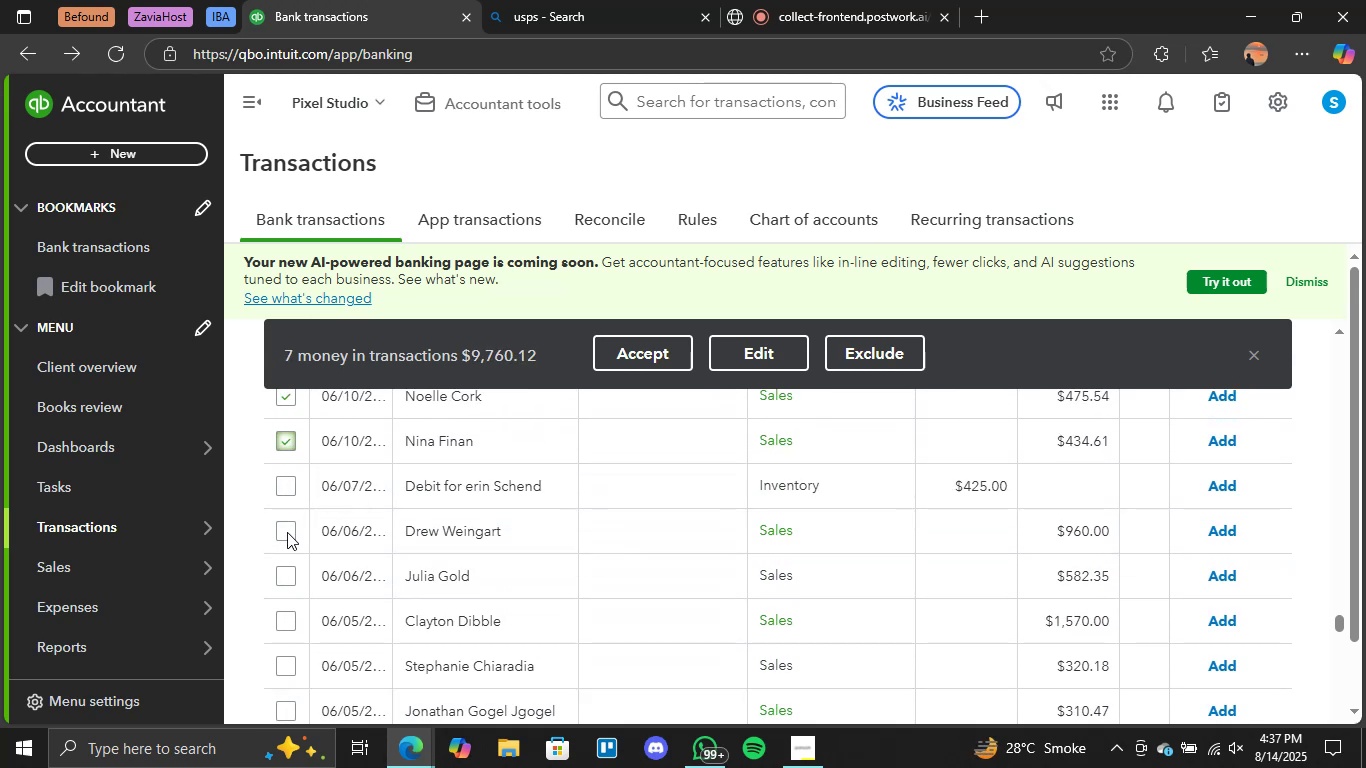 
left_click([288, 529])
 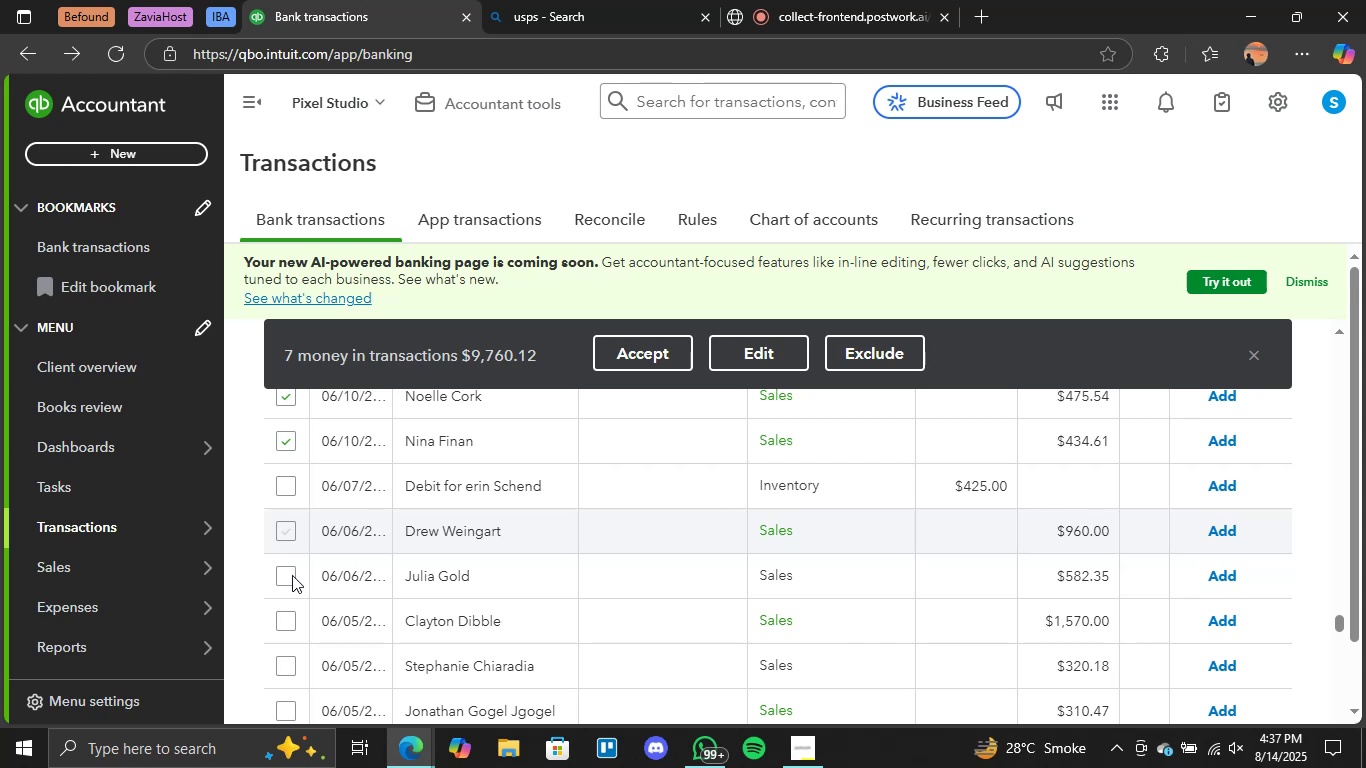 
left_click([292, 576])
 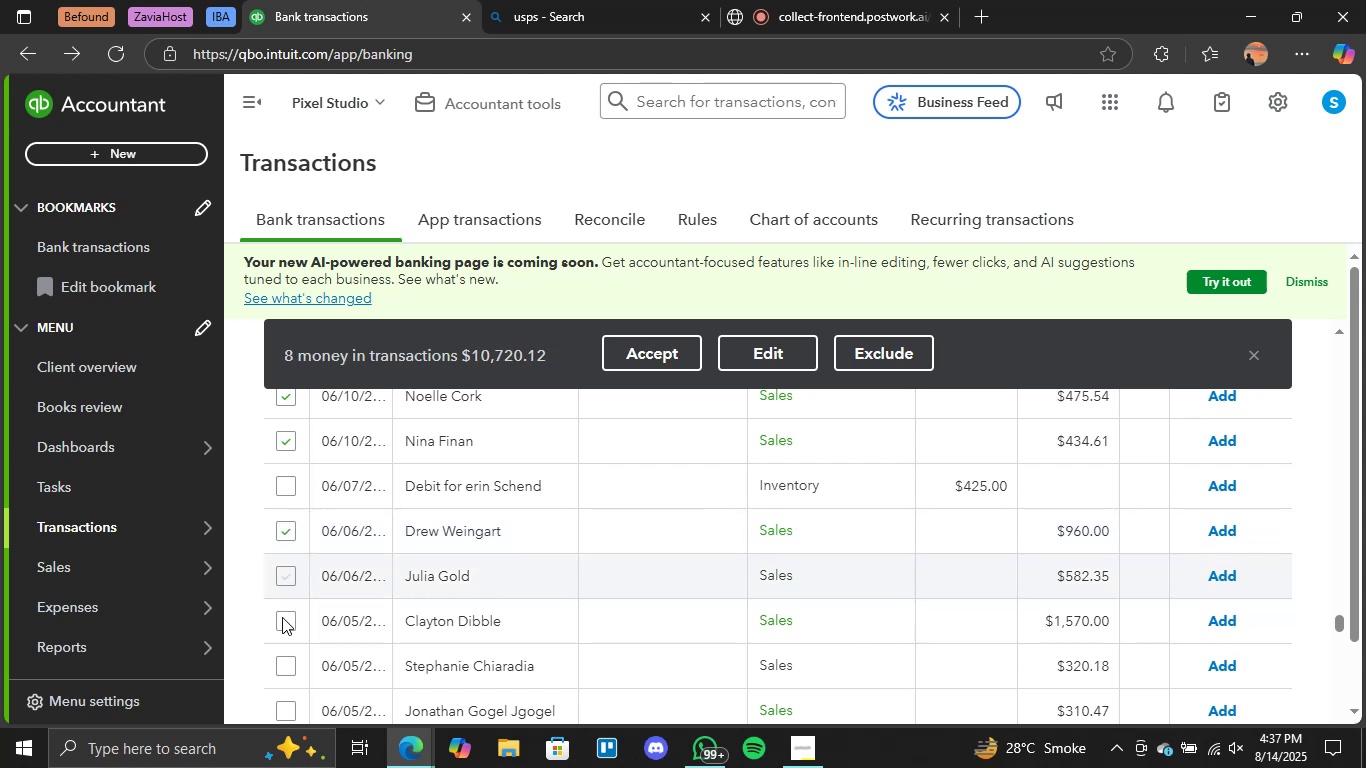 
left_click([284, 622])
 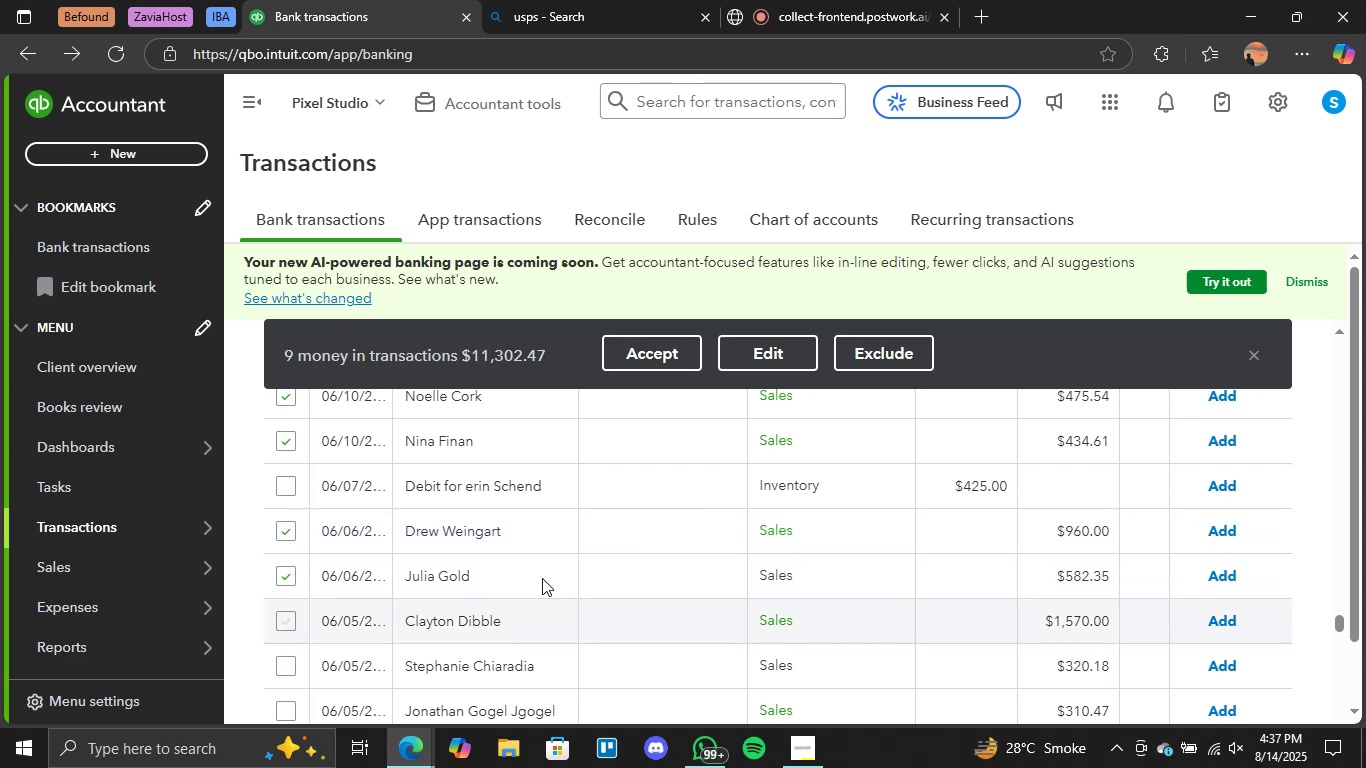 
scroll: coordinate [527, 557], scroll_direction: down, amount: 2.0
 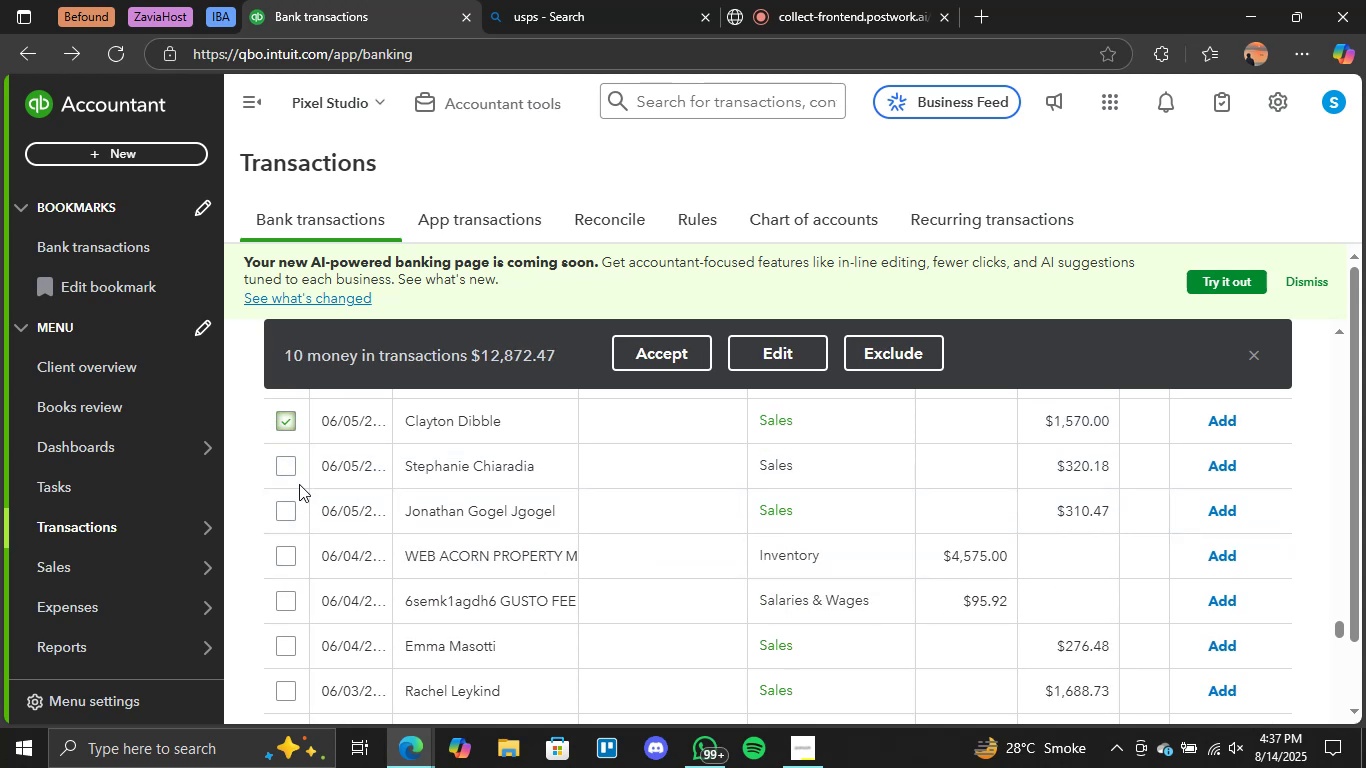 
left_click([285, 465])
 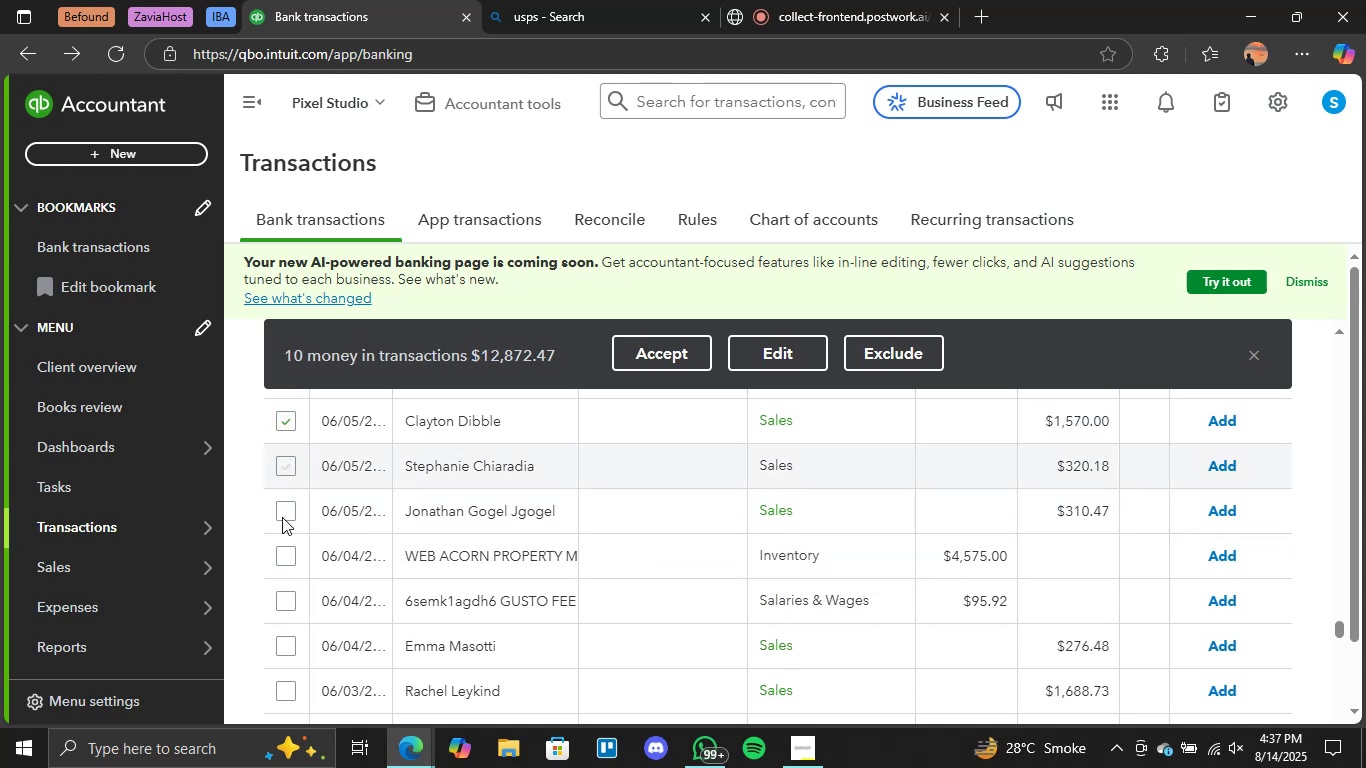 
double_click([285, 516])
 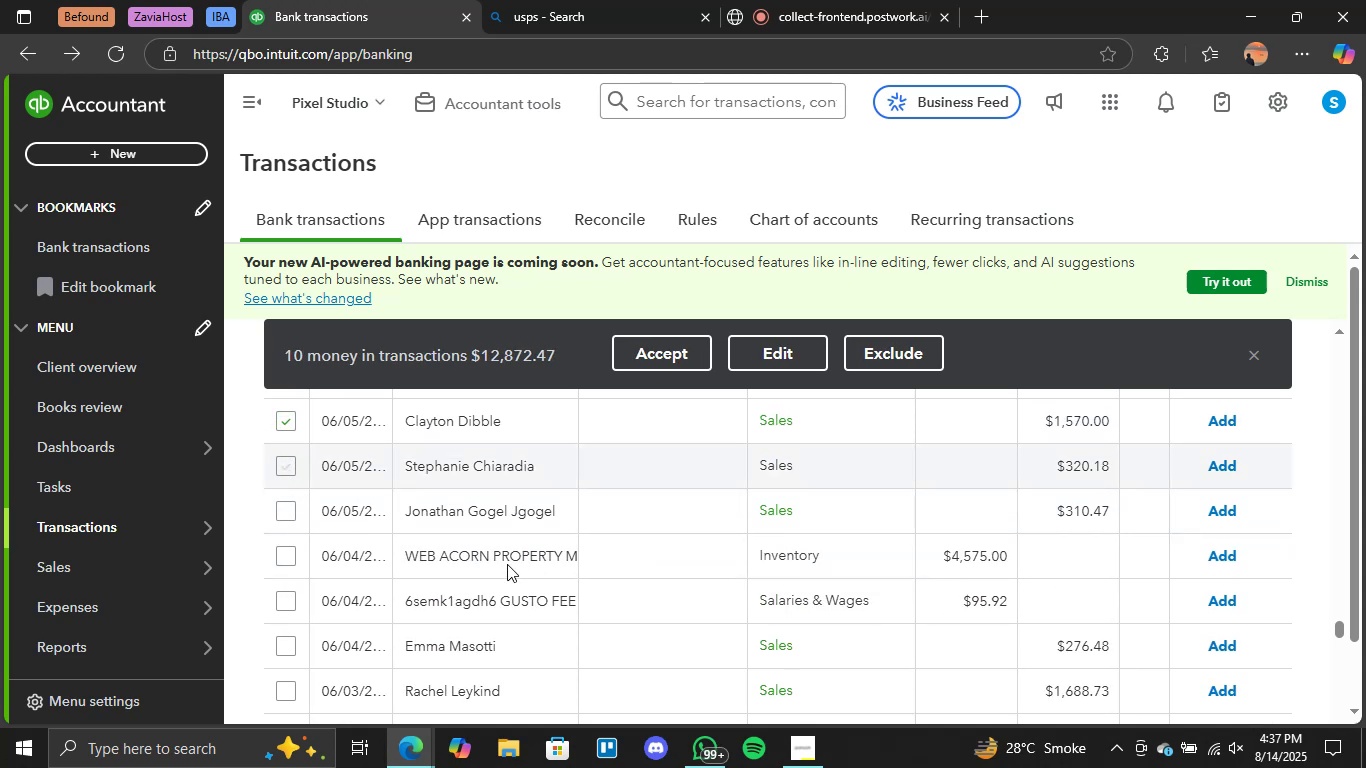 
scroll: coordinate [528, 566], scroll_direction: down, amount: 1.0
 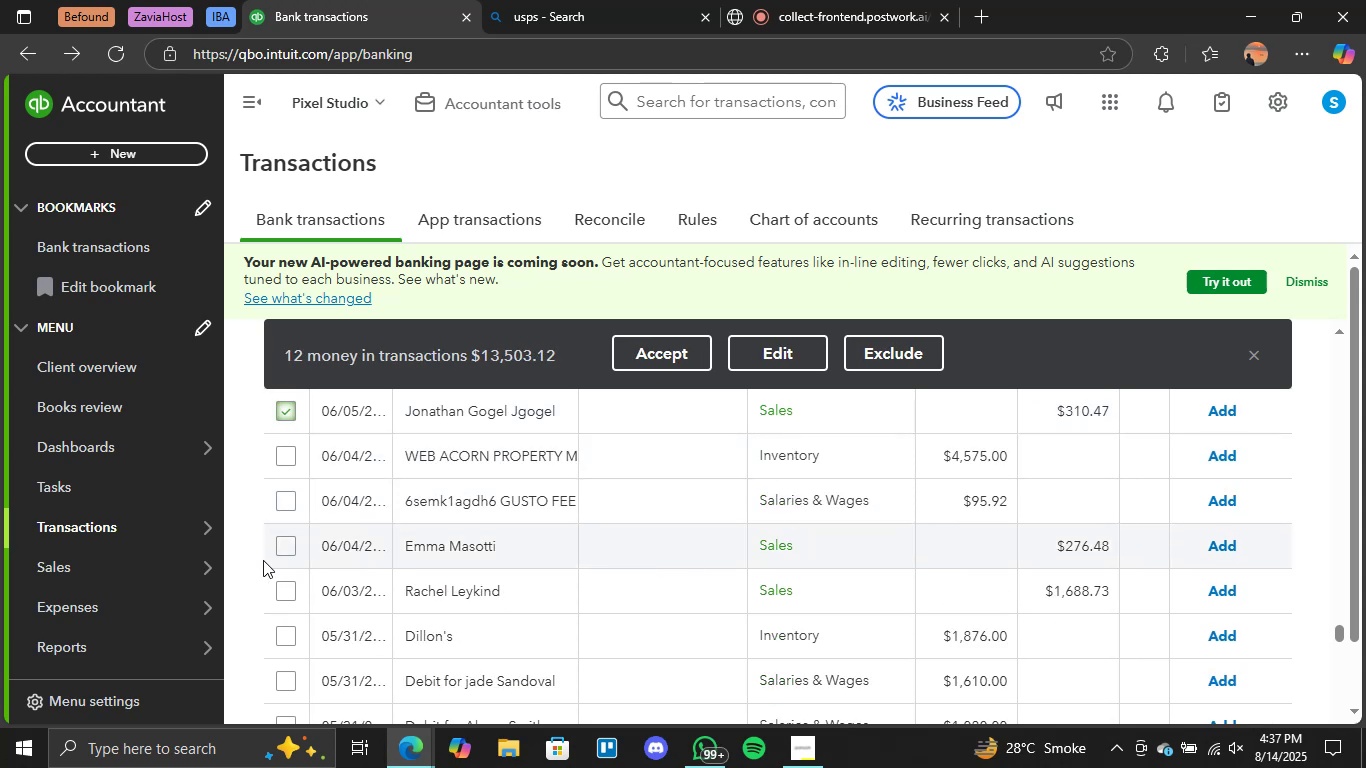 
left_click([283, 549])
 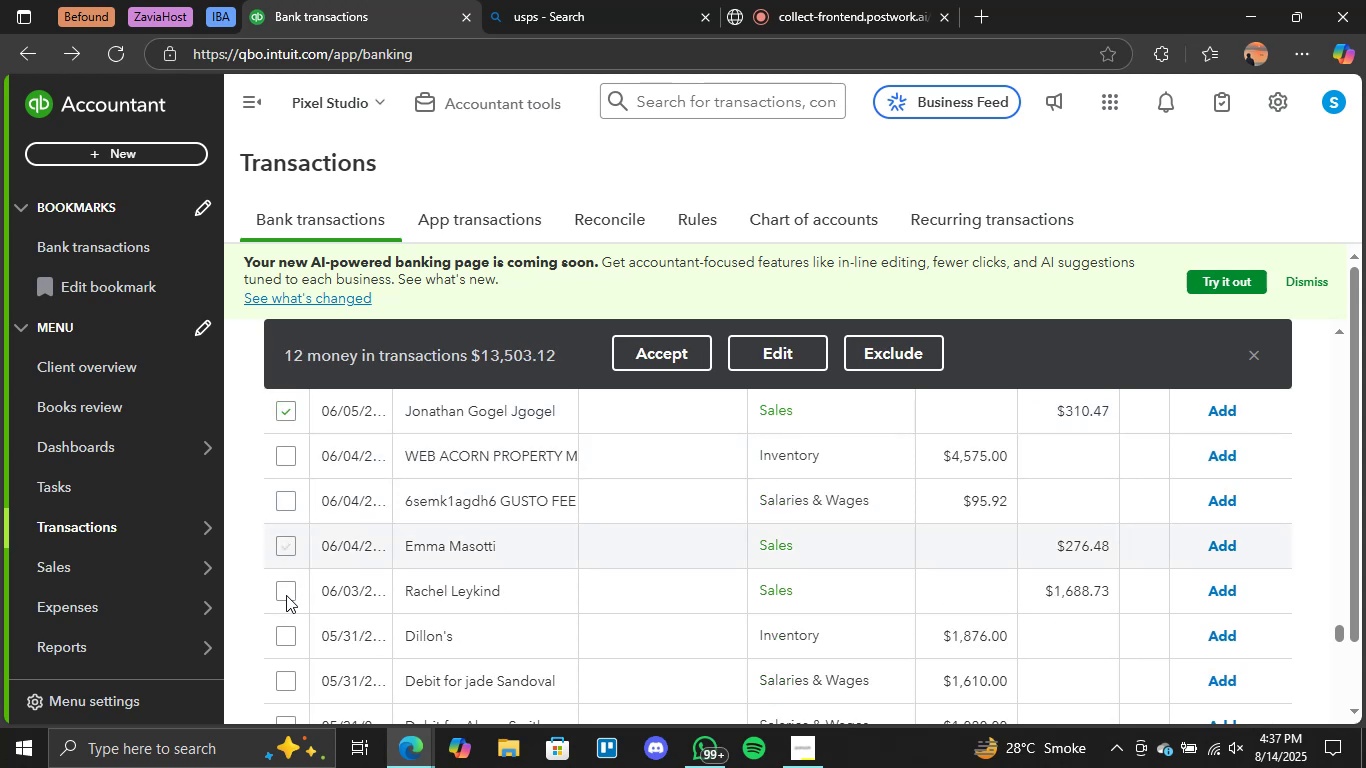 
double_click([286, 595])
 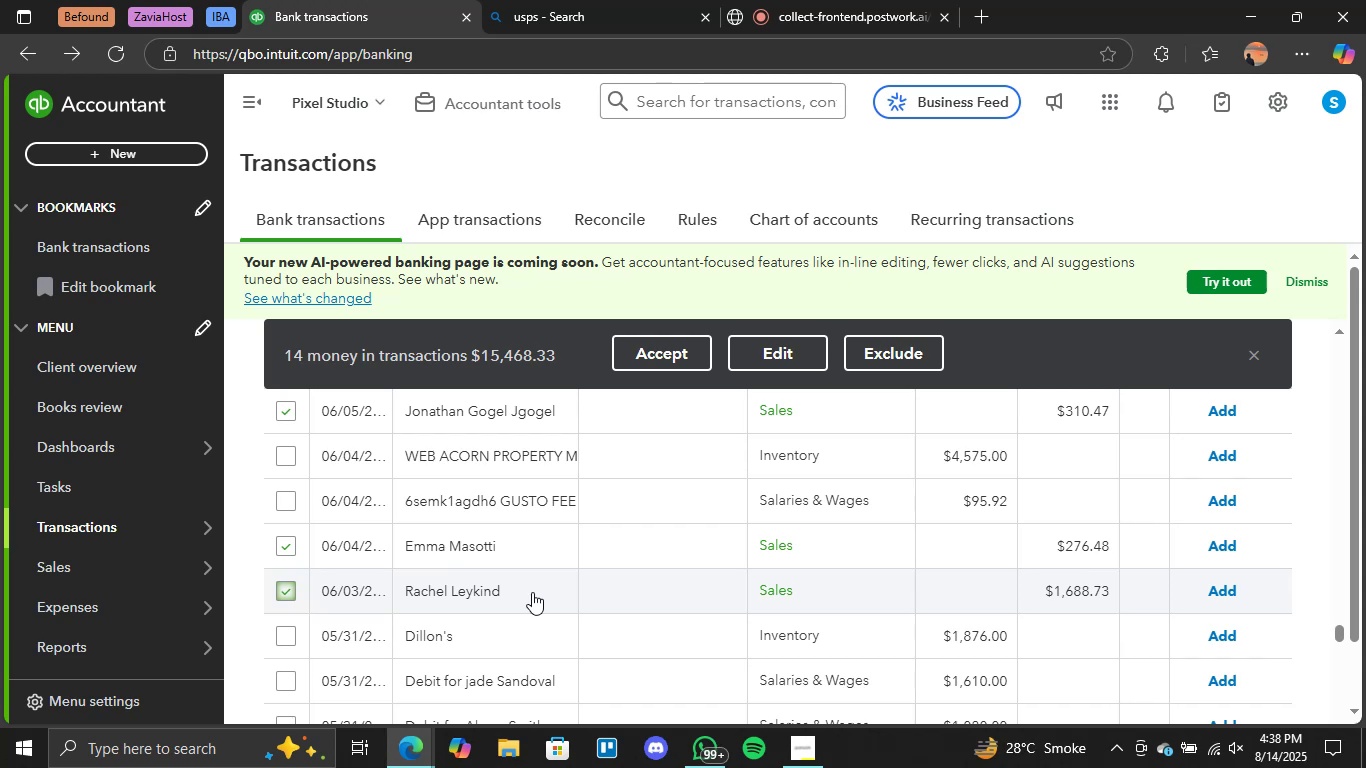 
wait(37.06)
 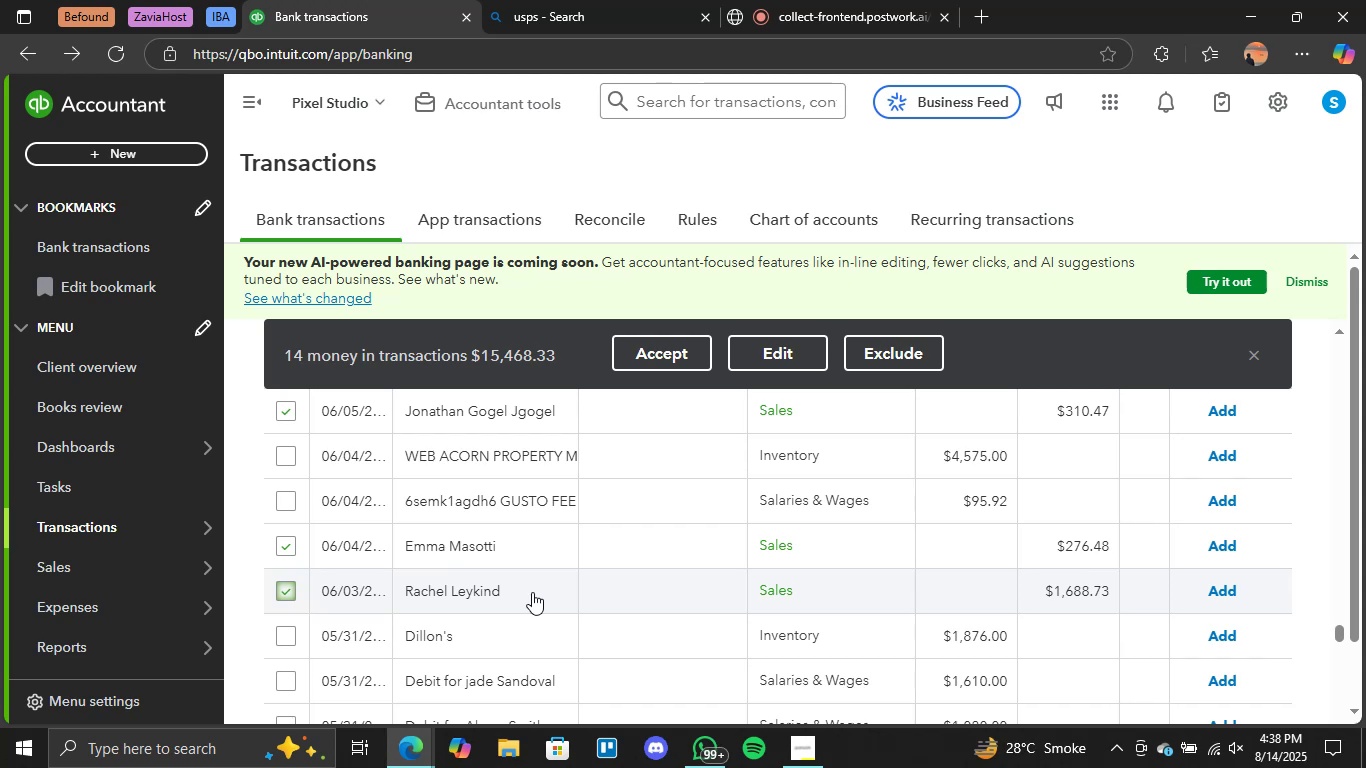 
scroll: coordinate [773, 545], scroll_direction: down, amount: 2.0
 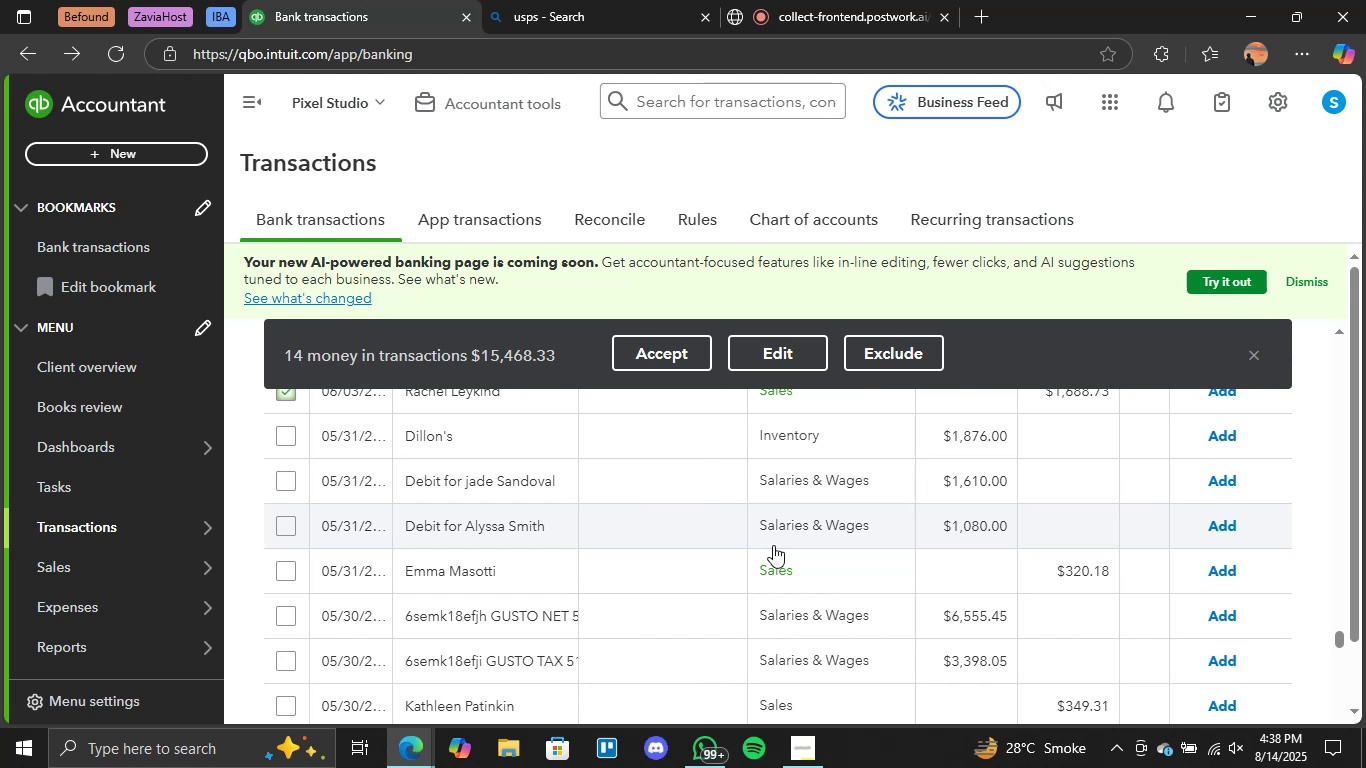 
wait(5.88)
 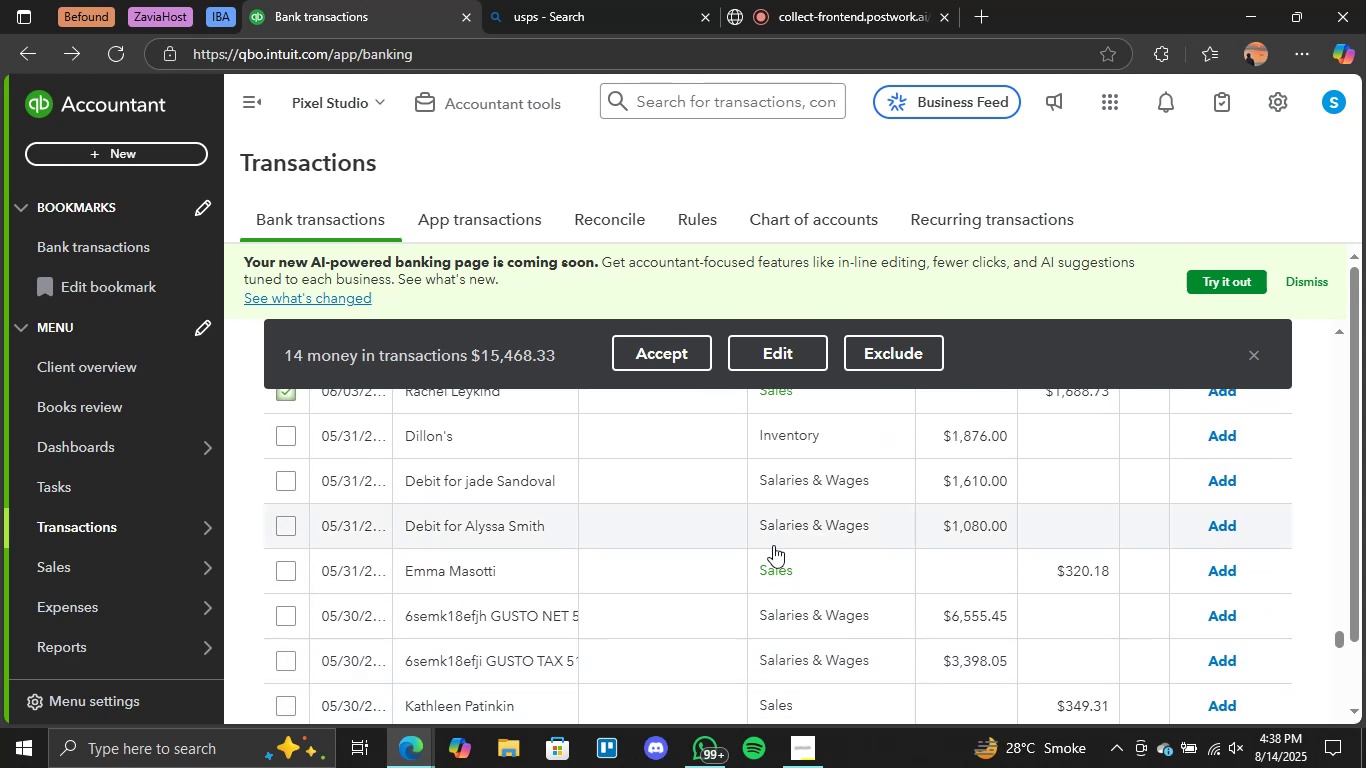 
scroll: coordinate [729, 561], scroll_direction: up, amount: 2.0
 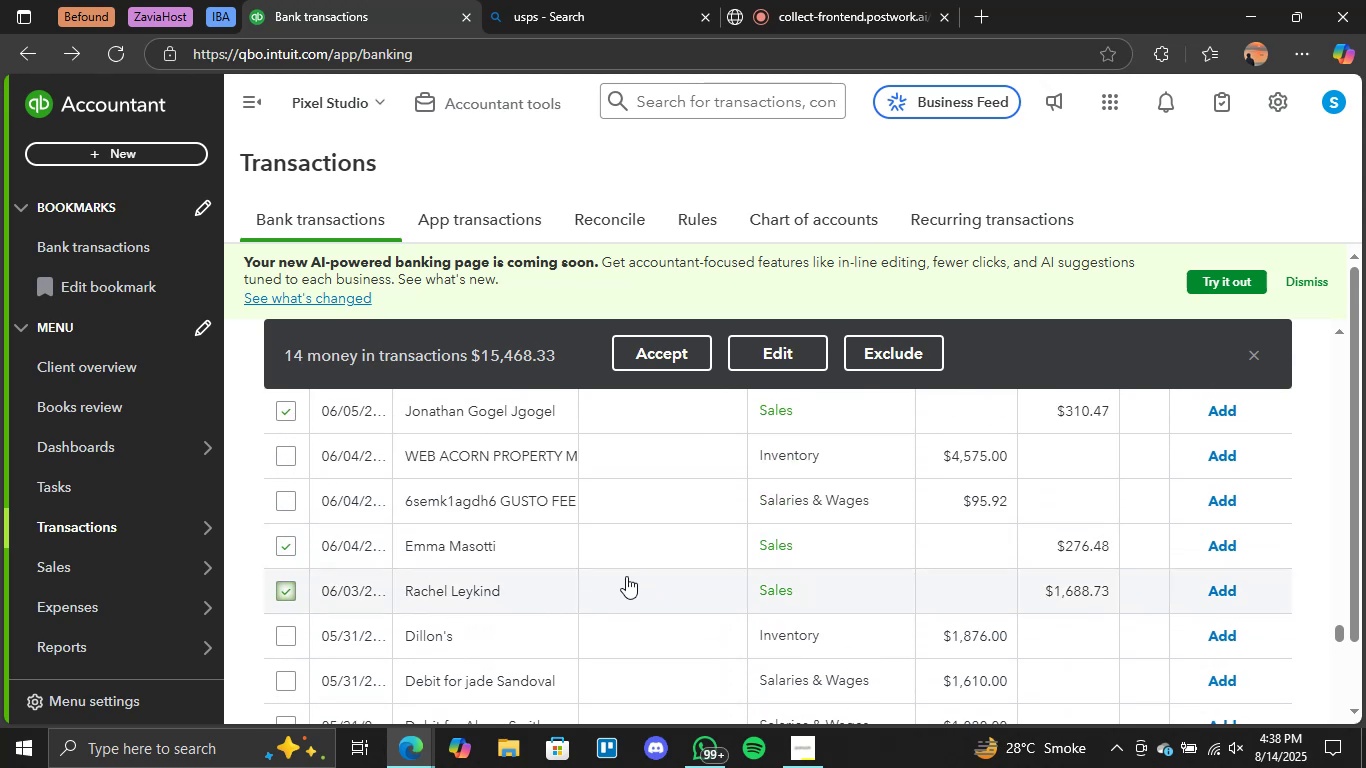 
scroll: coordinate [753, 587], scroll_direction: down, amount: 2.0
 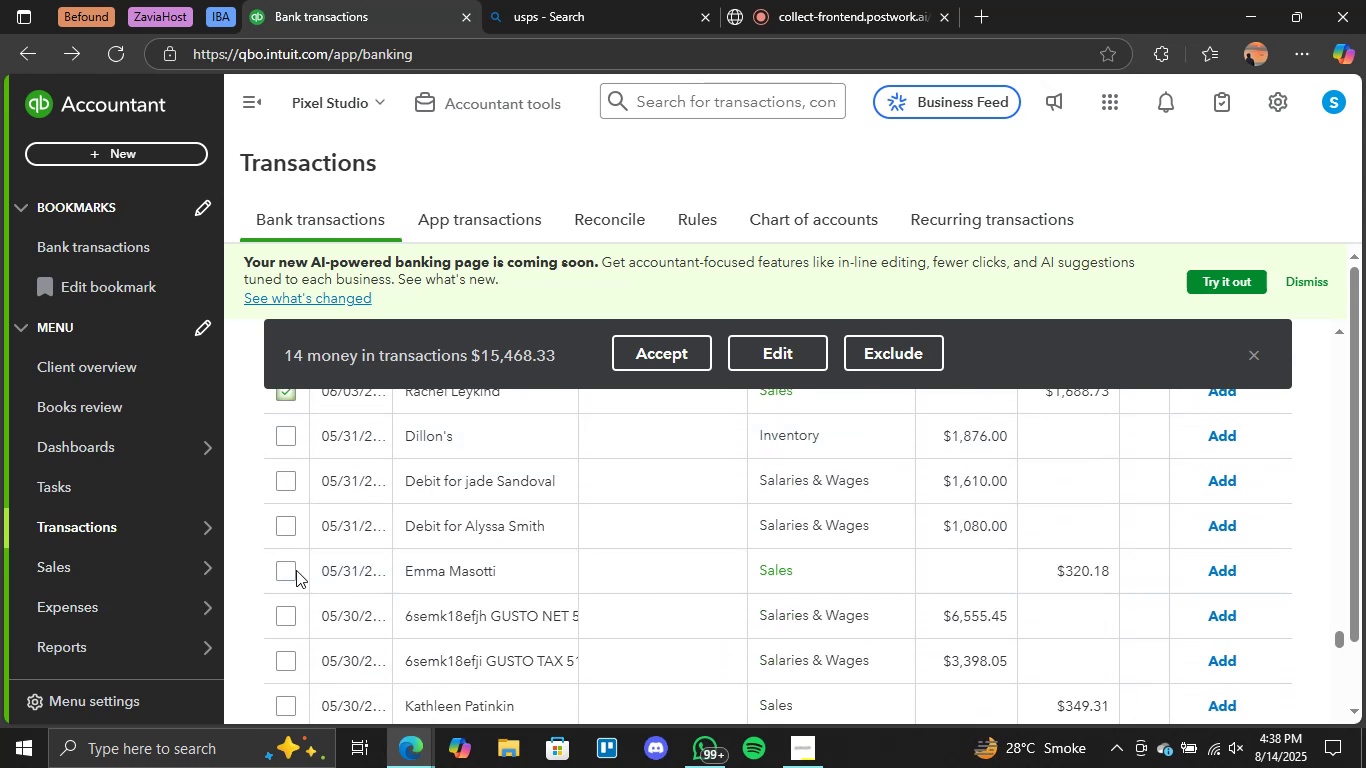 
left_click([289, 567])
 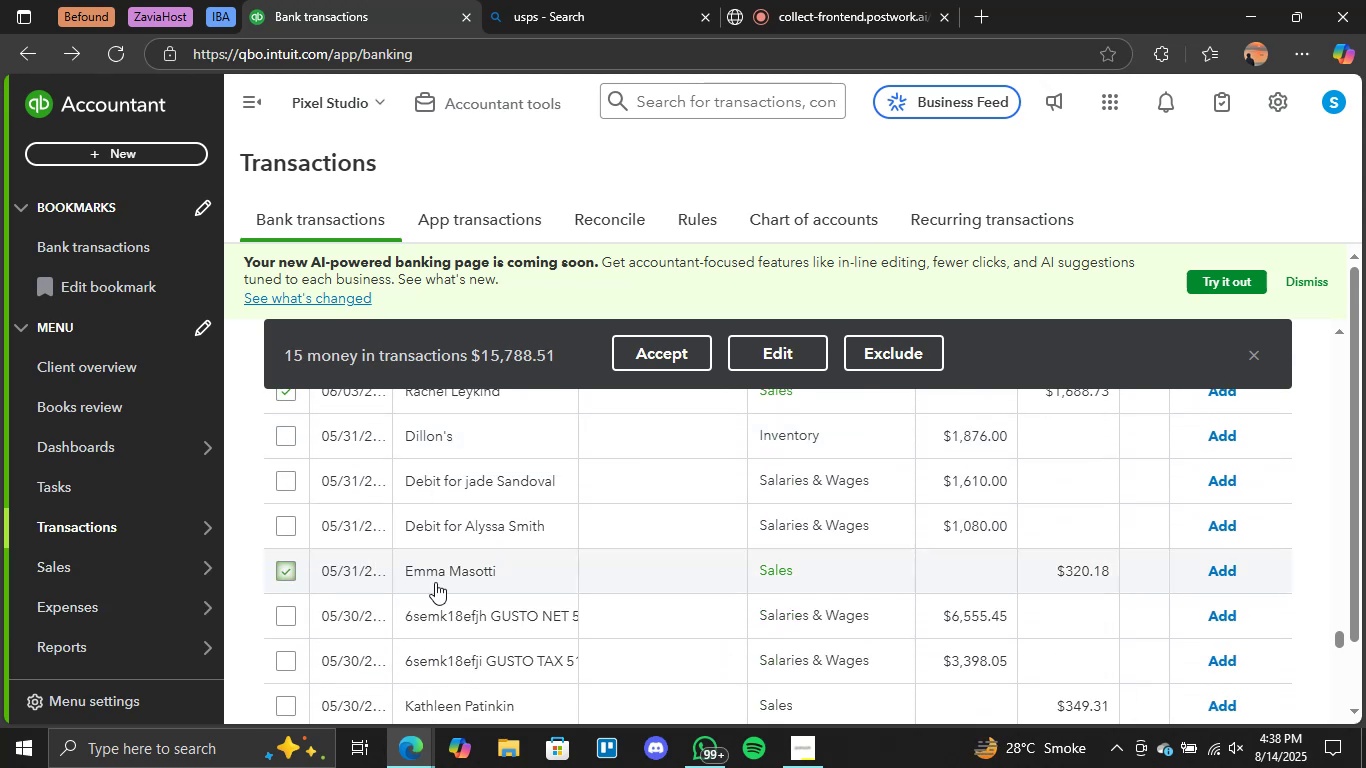 
scroll: coordinate [435, 582], scroll_direction: down, amount: 3.0
 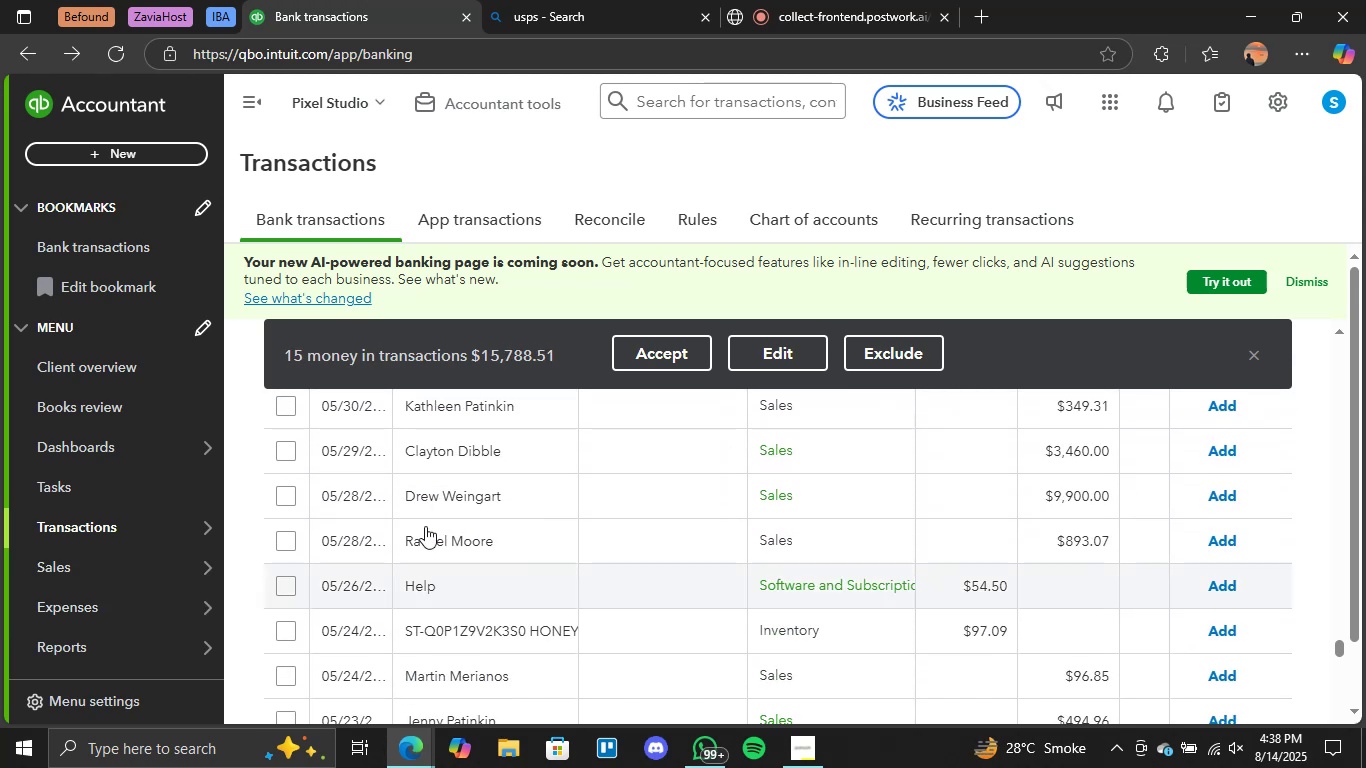 
scroll: coordinate [418, 502], scroll_direction: up, amount: 1.0
 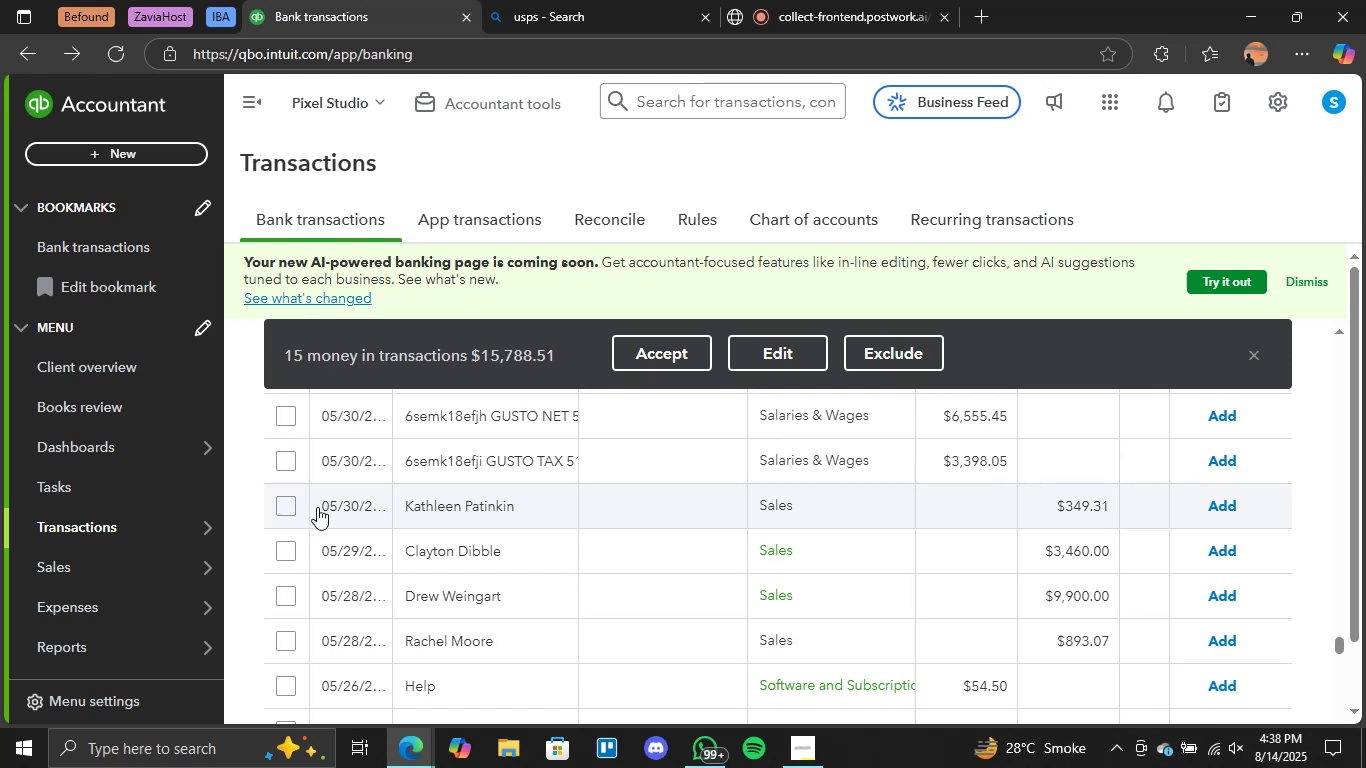 
left_click([286, 505])
 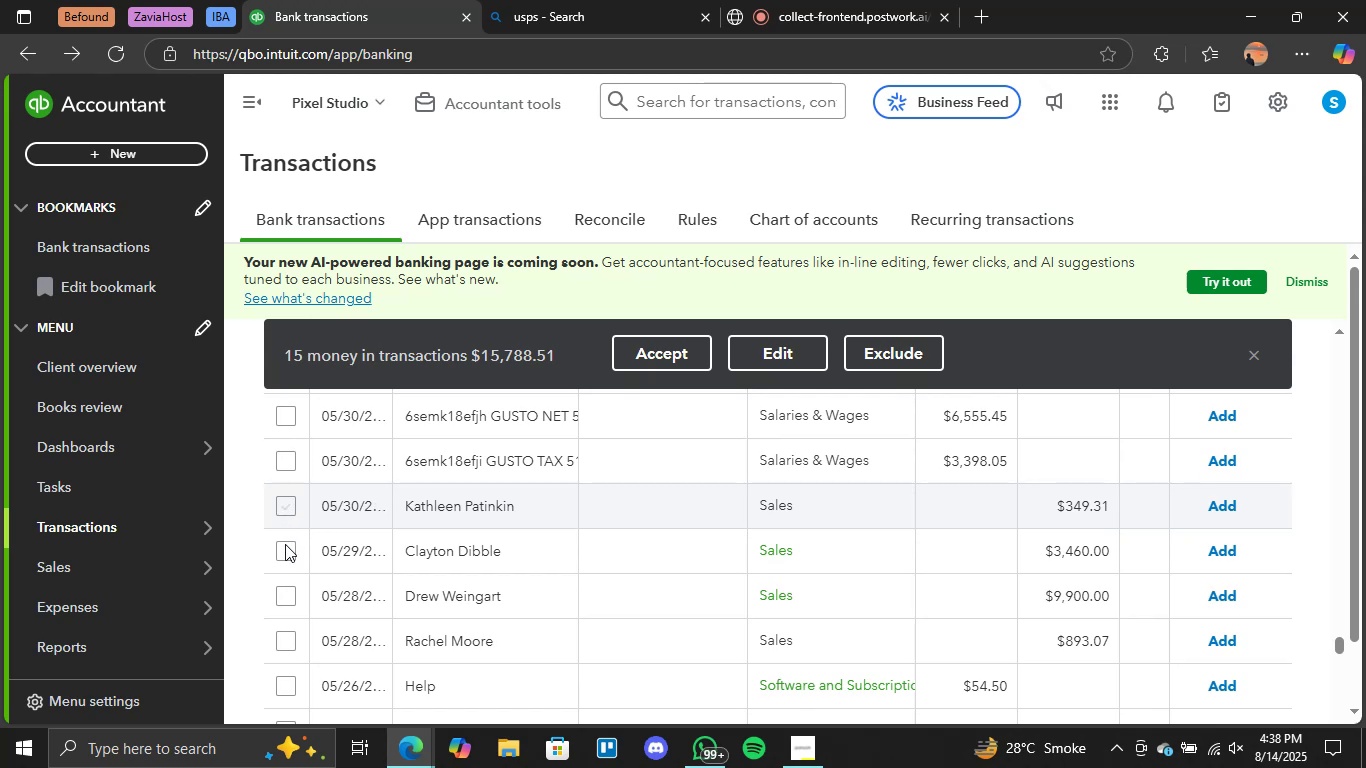 
left_click([285, 546])
 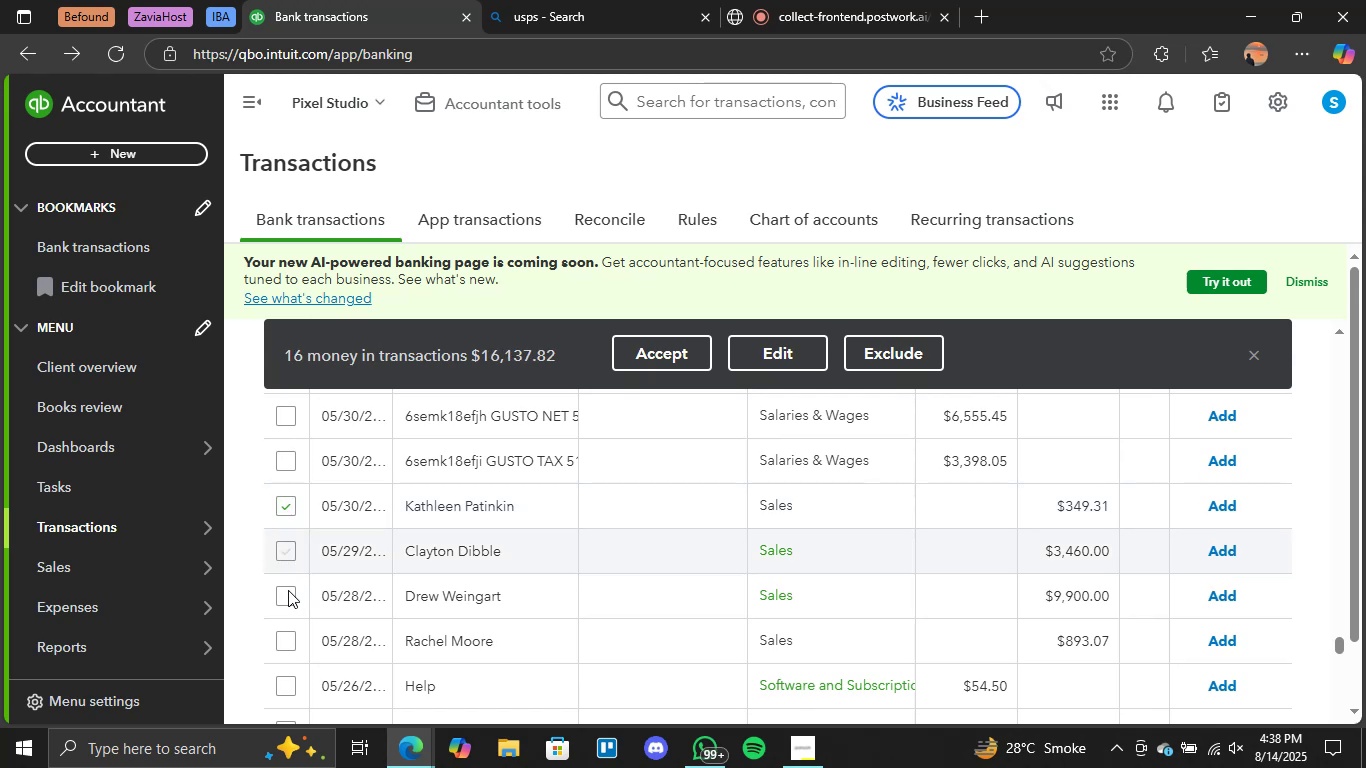 
left_click([287, 593])
 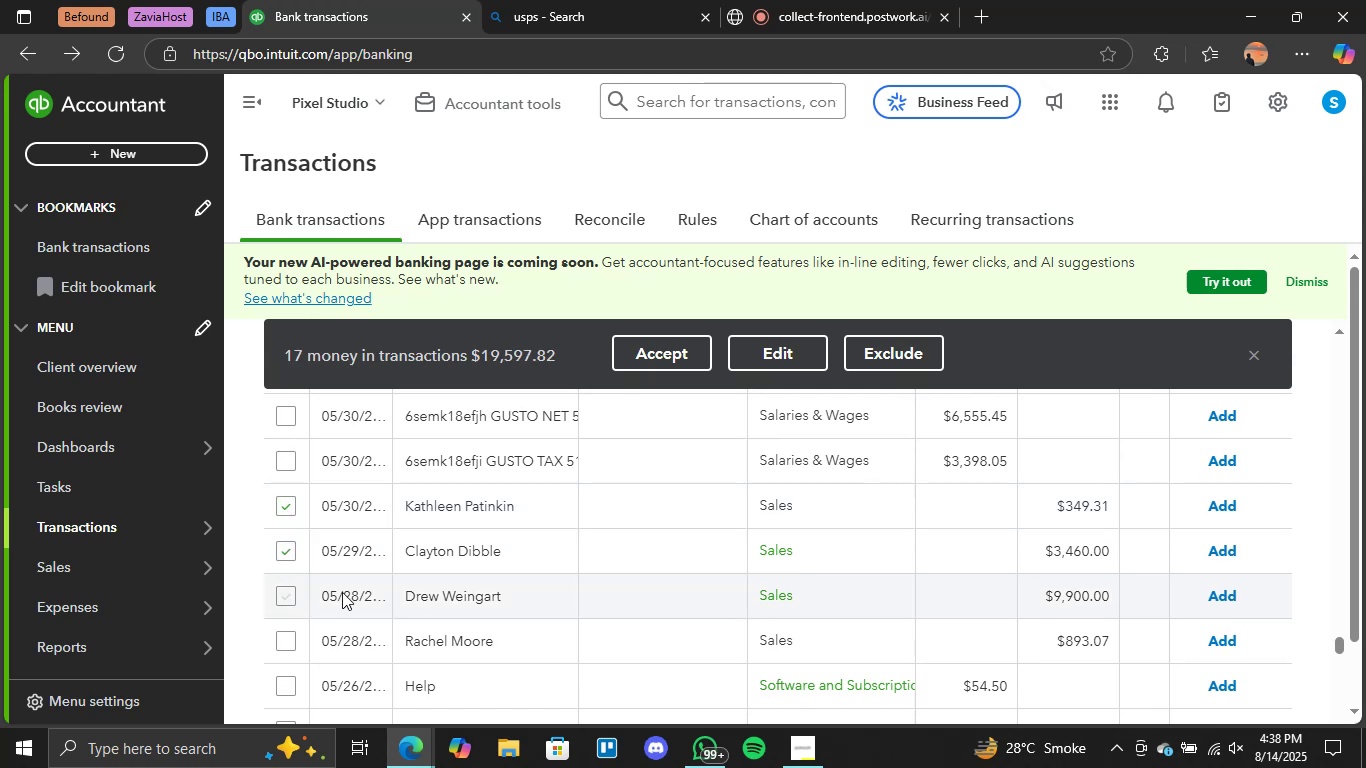 
scroll: coordinate [342, 592], scroll_direction: down, amount: 1.0
 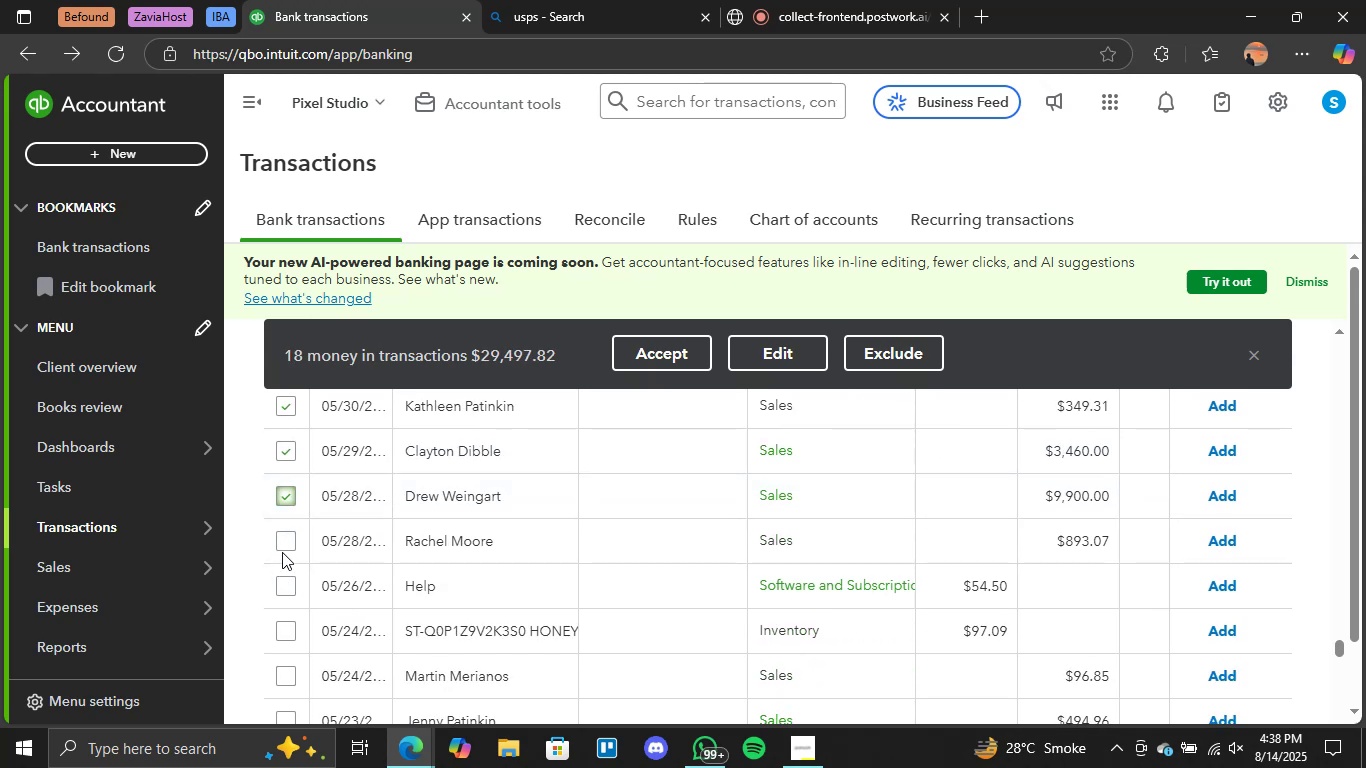 
left_click([287, 544])
 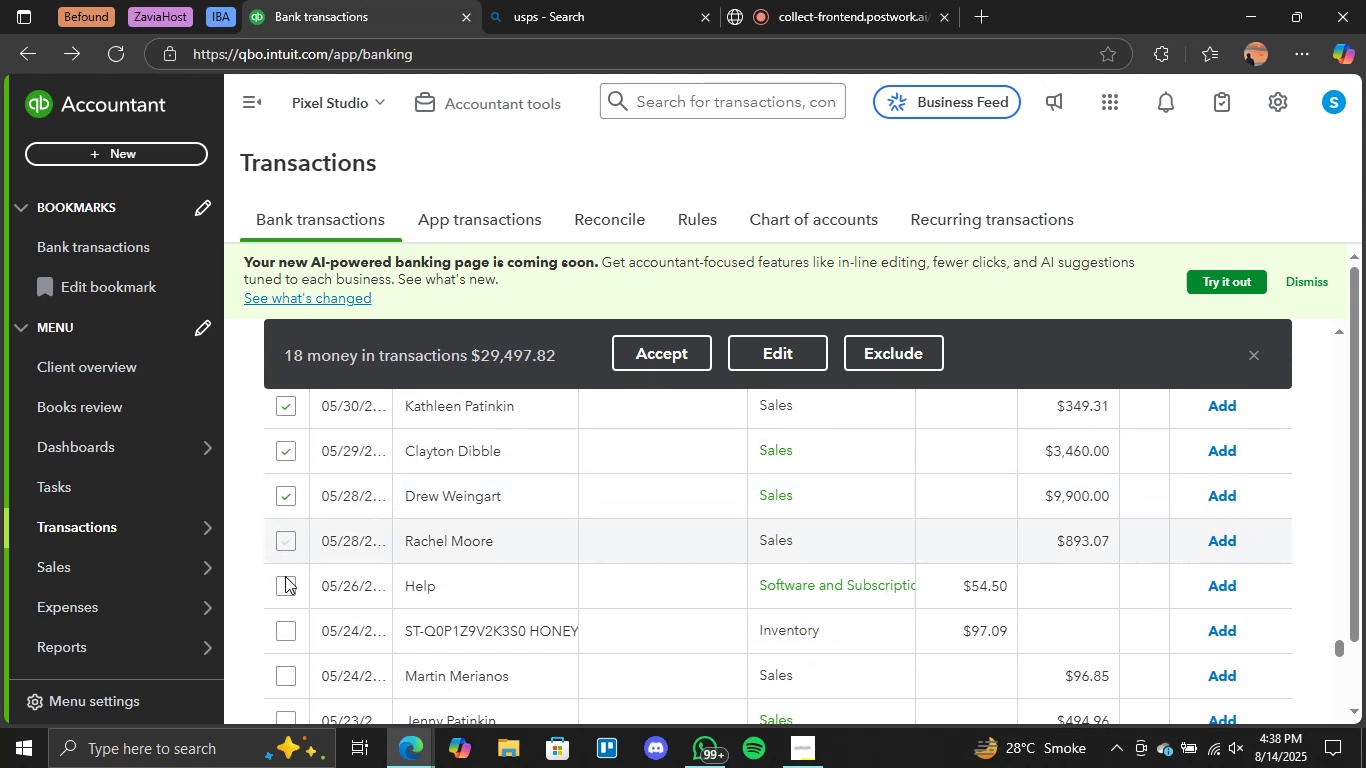 
left_click([285, 579])
 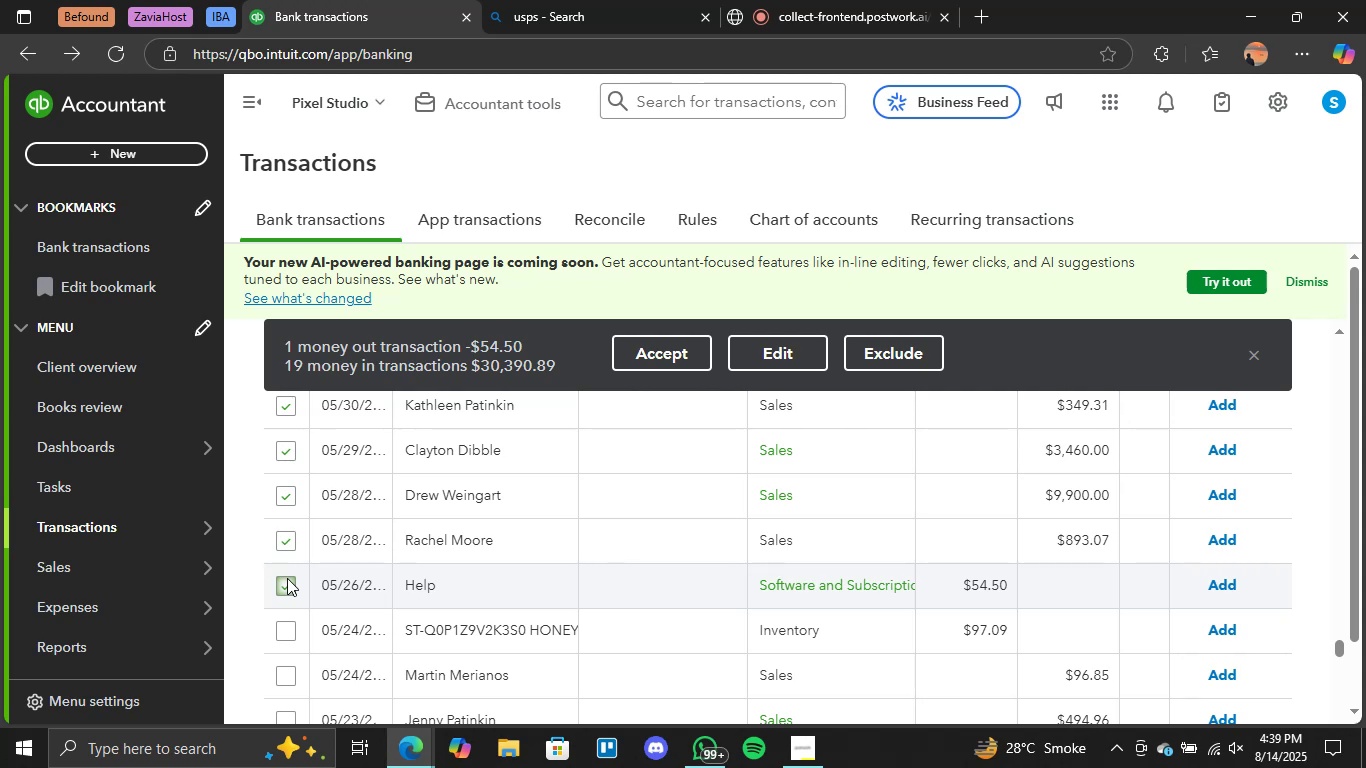 
wait(16.3)
 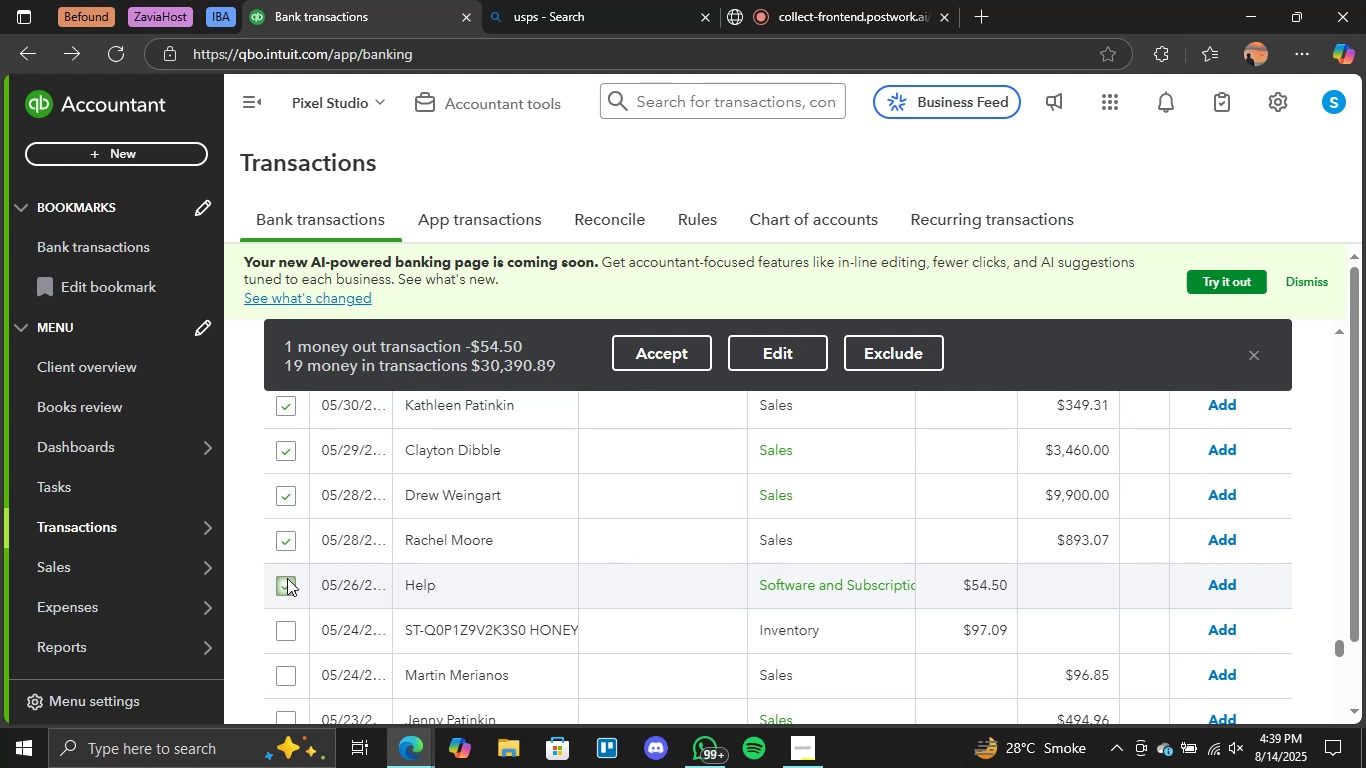 
scroll: coordinate [425, 576], scroll_direction: down, amount: 2.0
 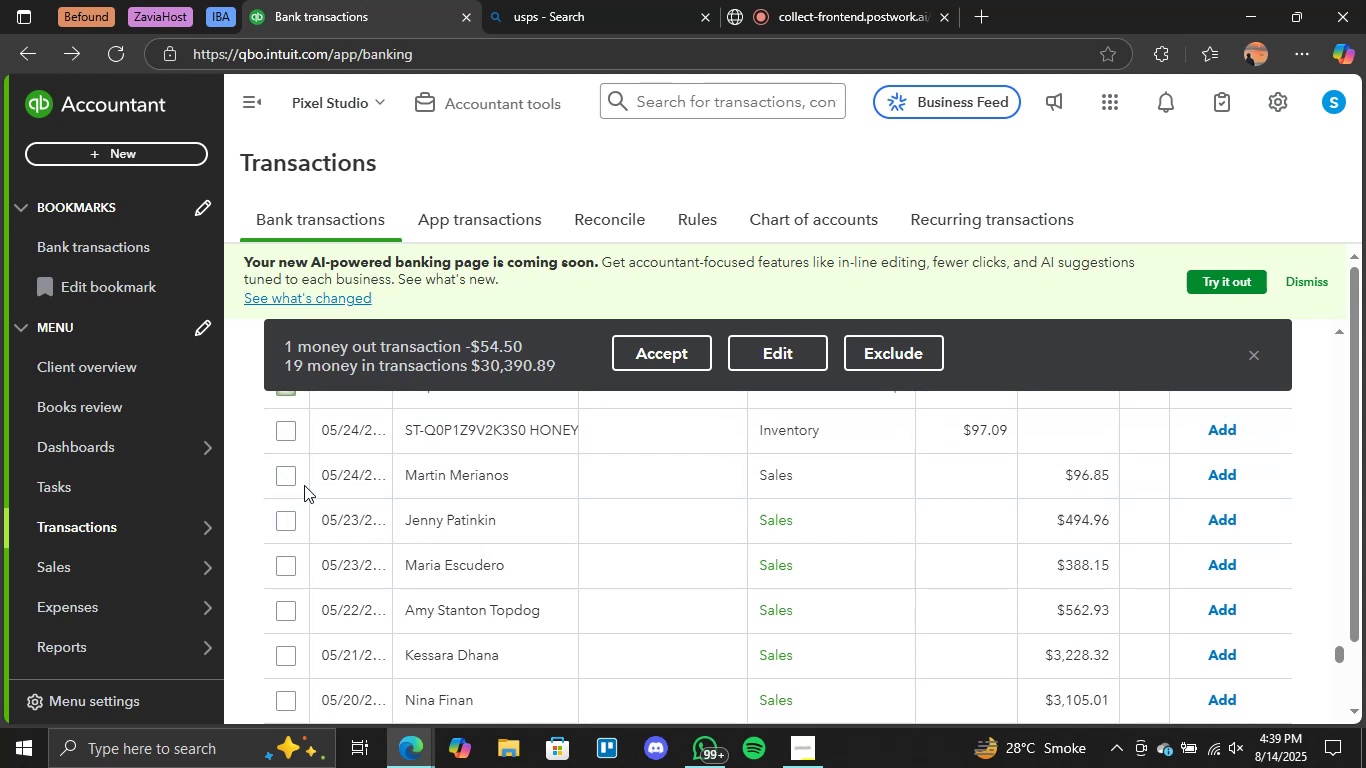 
left_click([291, 479])
 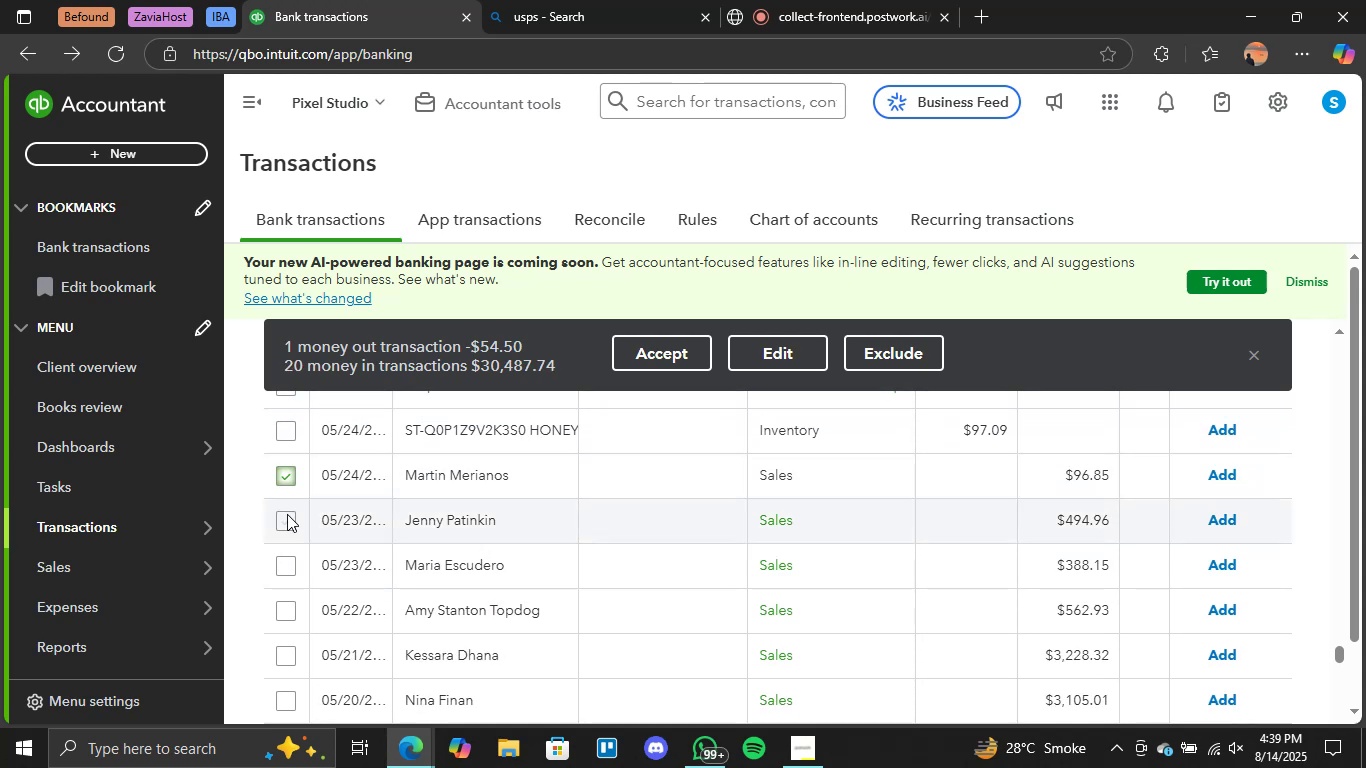 
left_click([287, 519])
 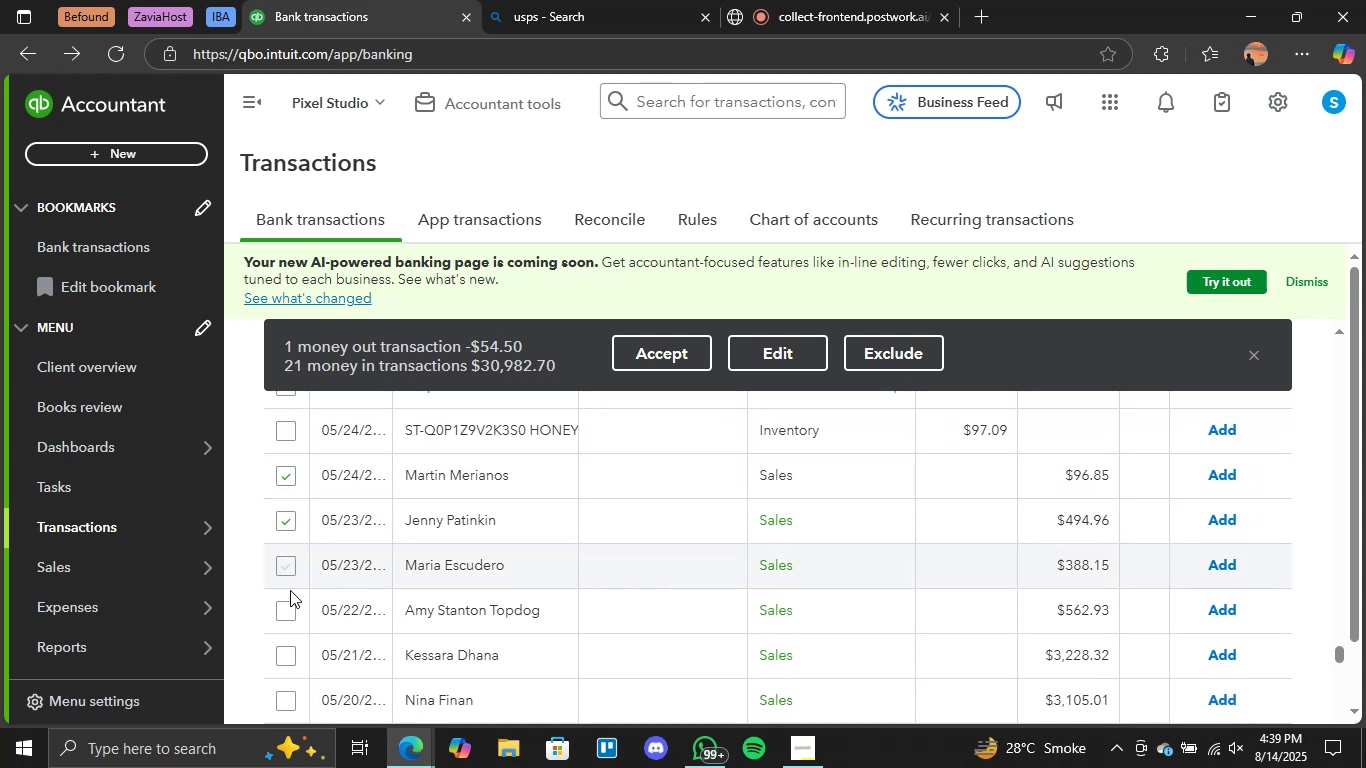 
left_click([288, 610])
 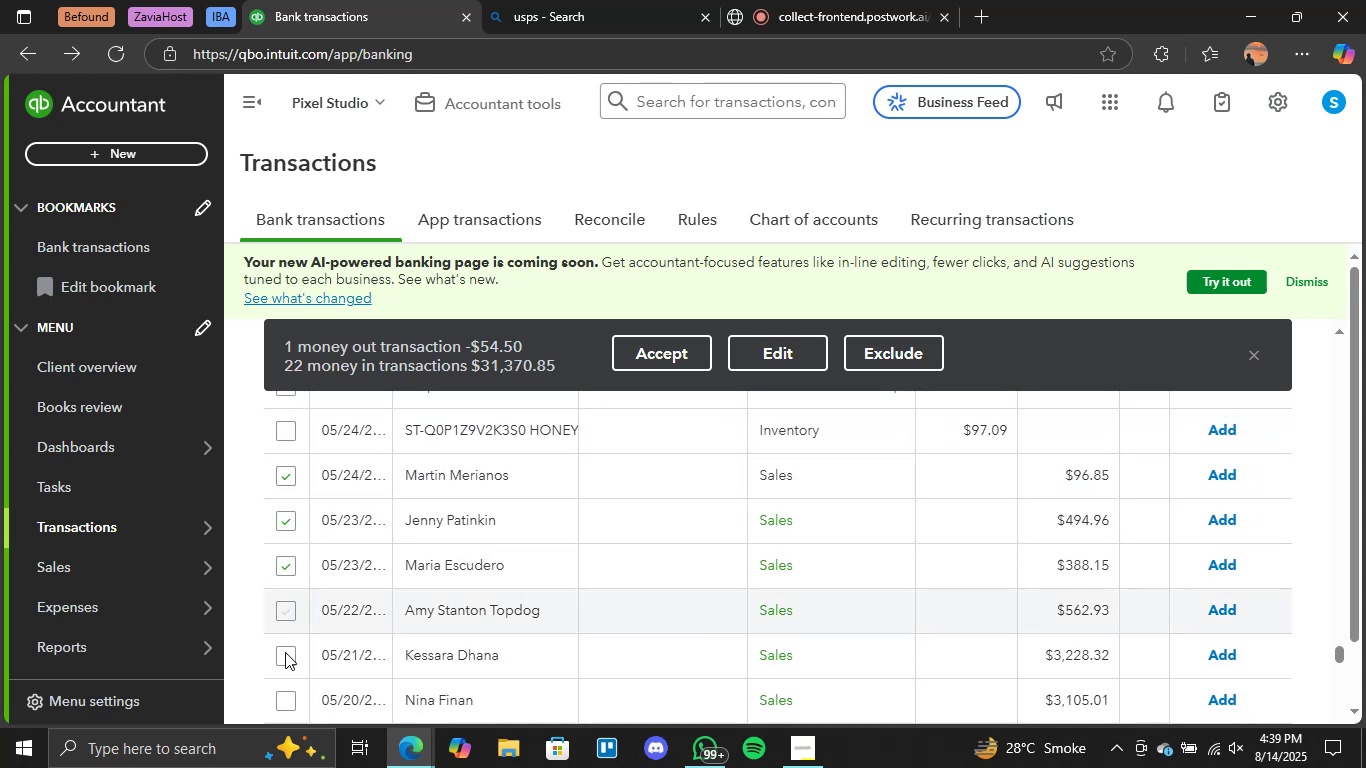 
double_click([285, 654])
 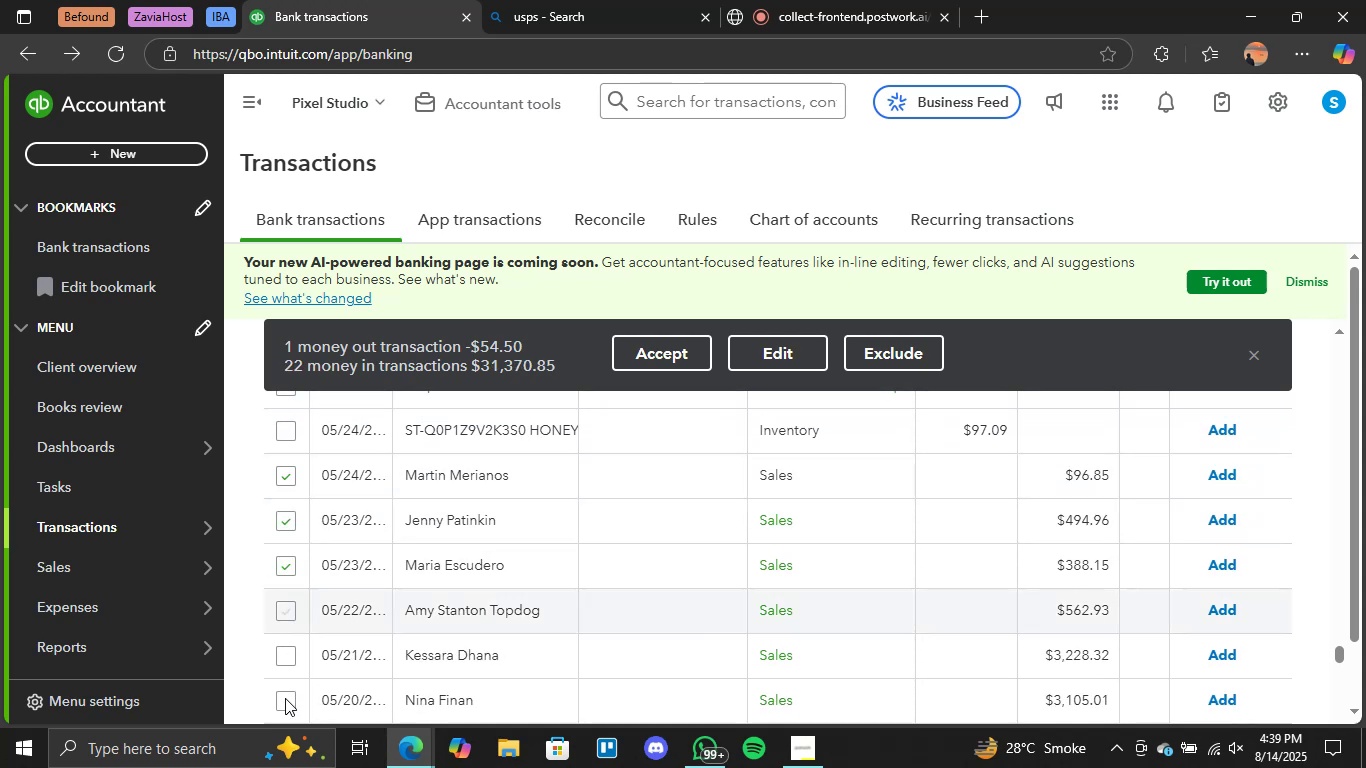 
left_click([285, 700])
 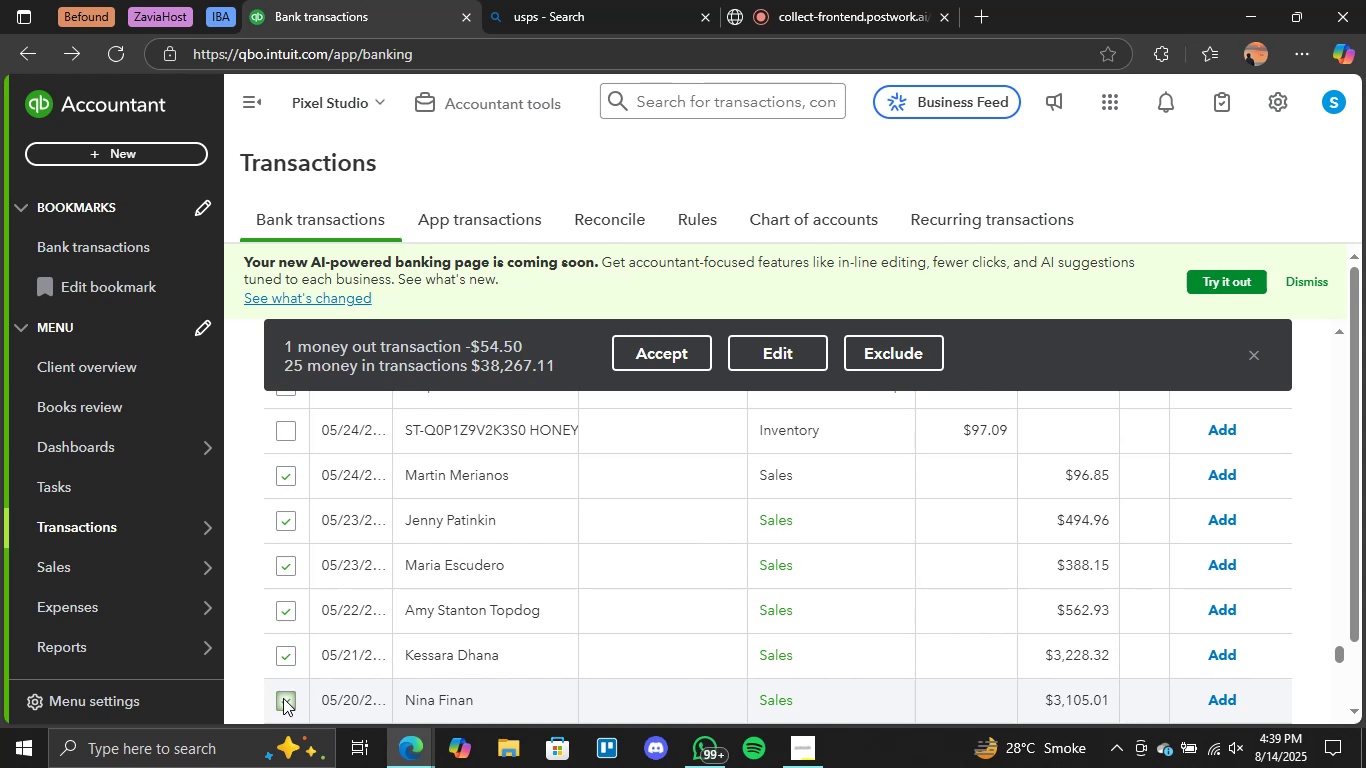 
wait(12.23)
 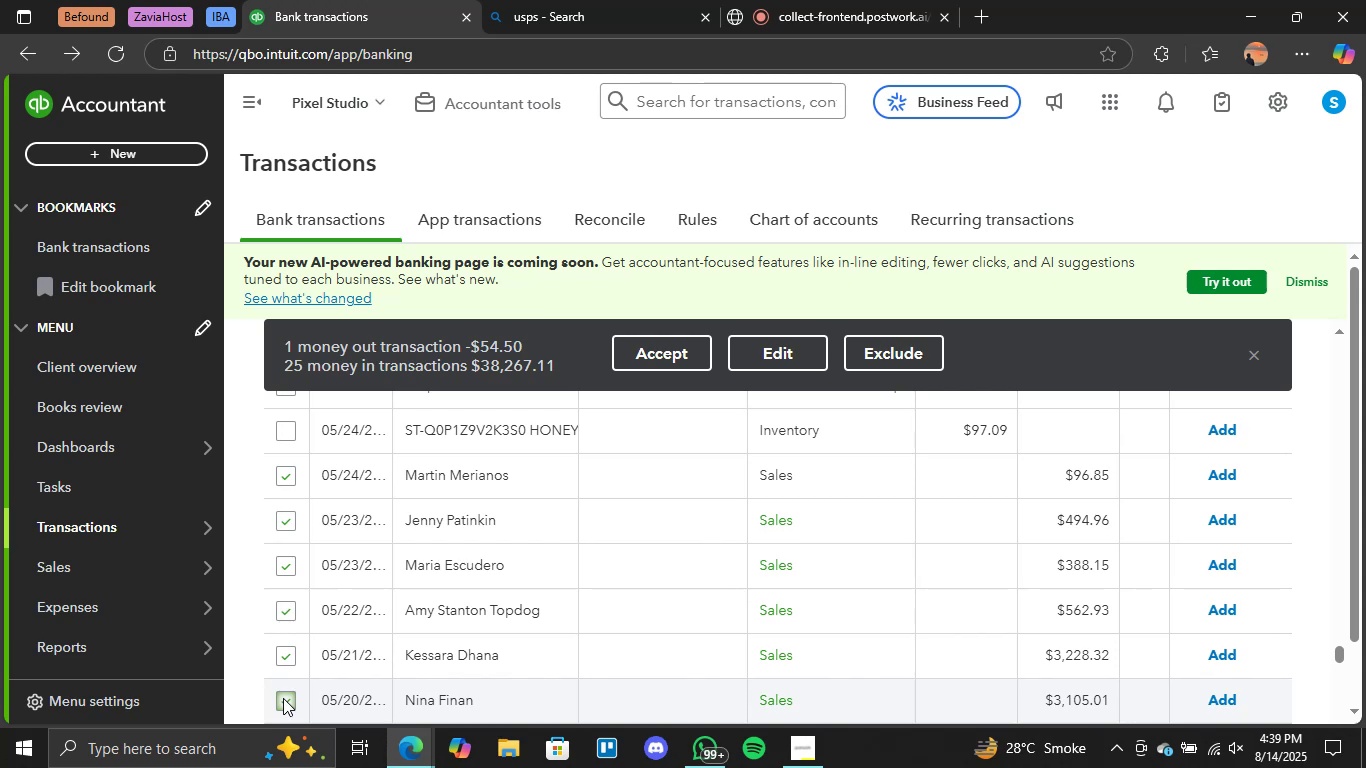 
scroll: coordinate [730, 560], scroll_direction: down, amount: 2.0
 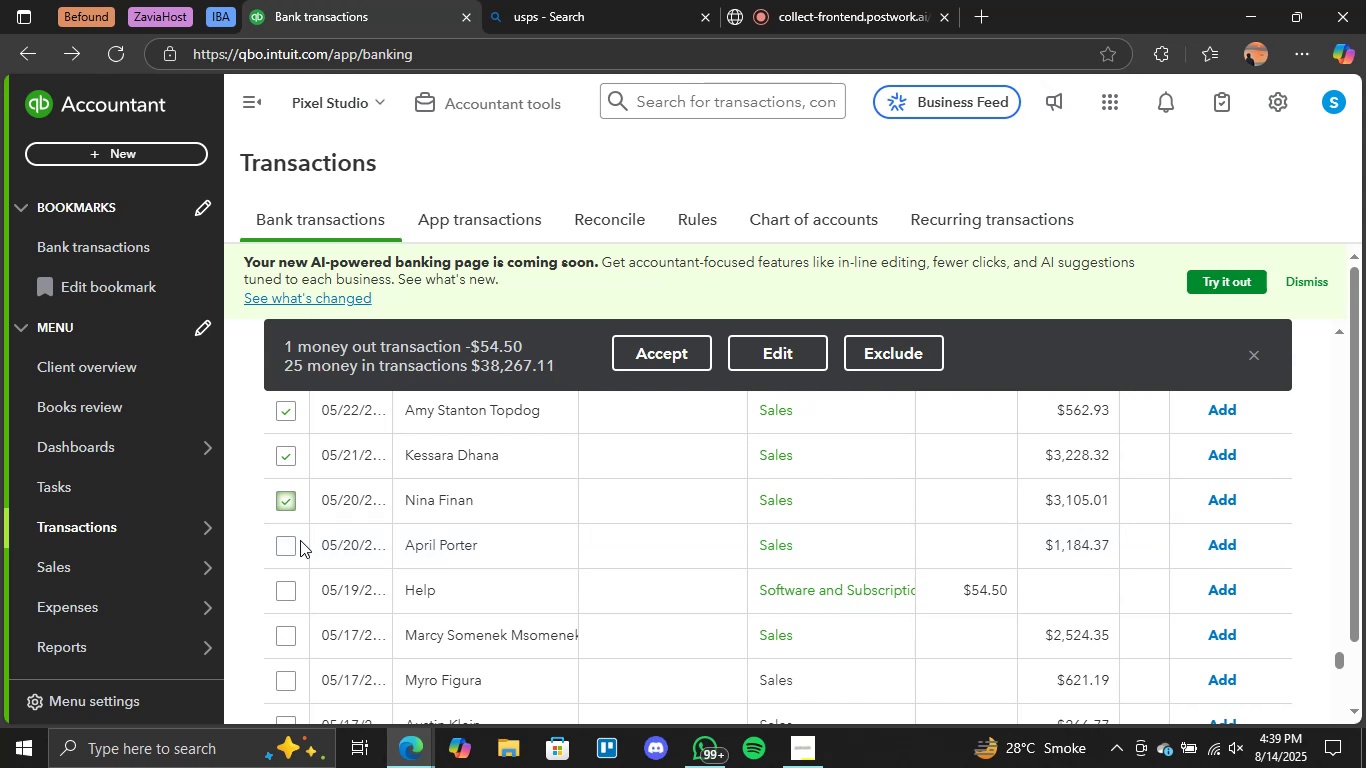 
left_click([288, 548])
 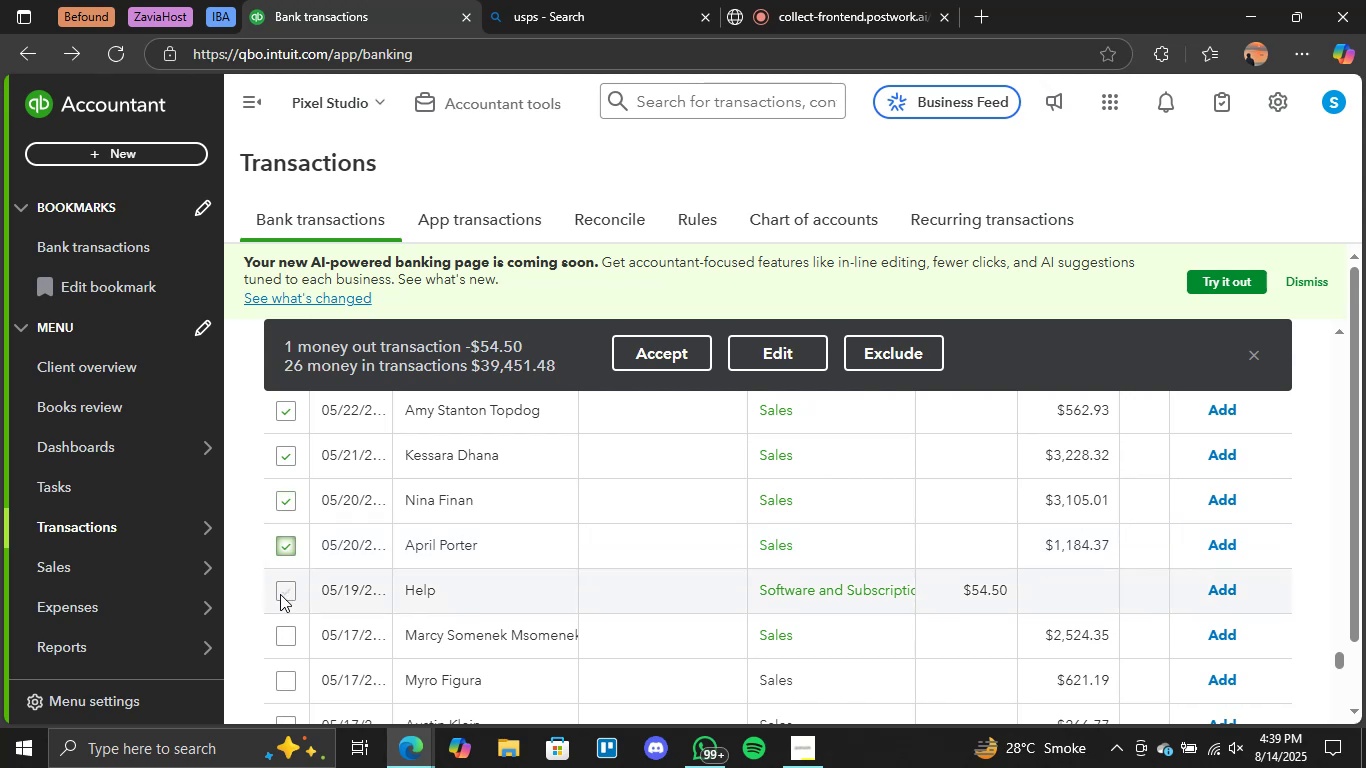 
left_click([280, 594])
 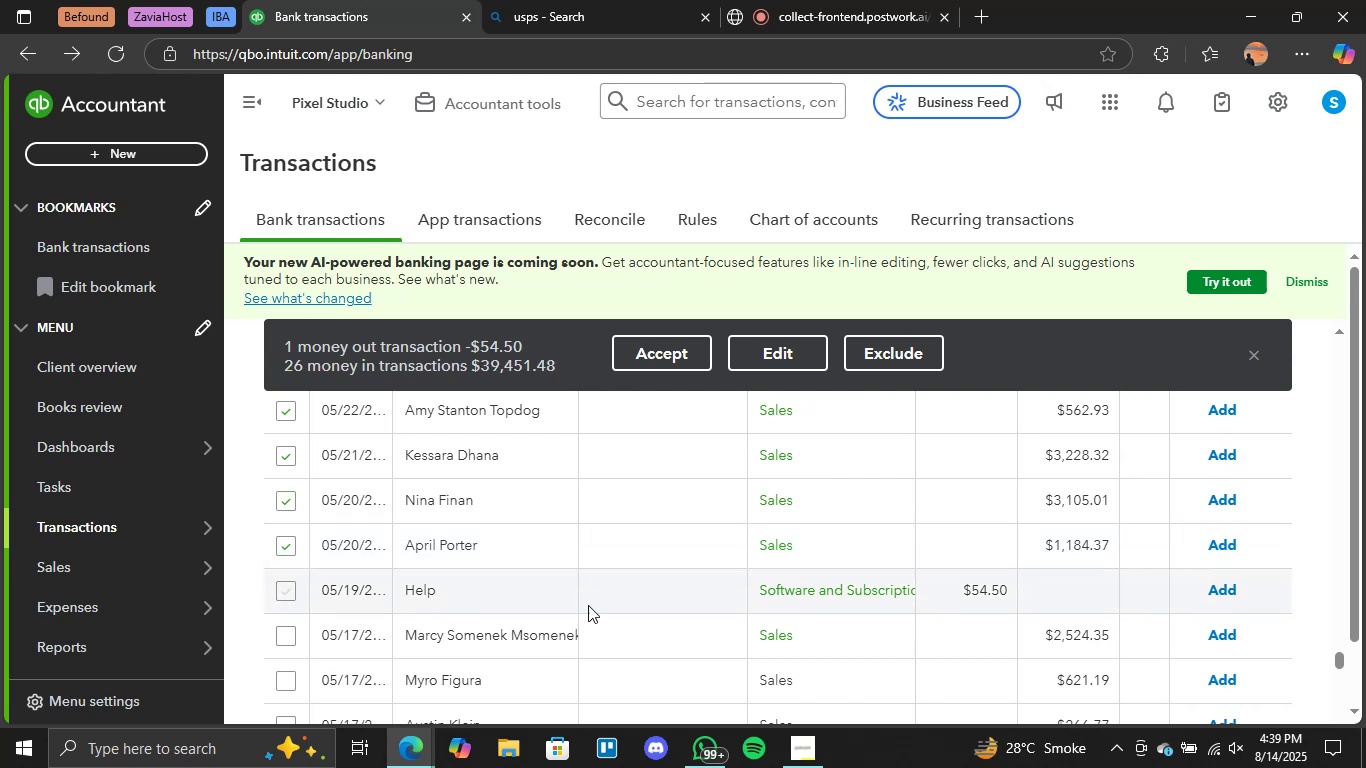 
scroll: coordinate [616, 607], scroll_direction: down, amount: 1.0
 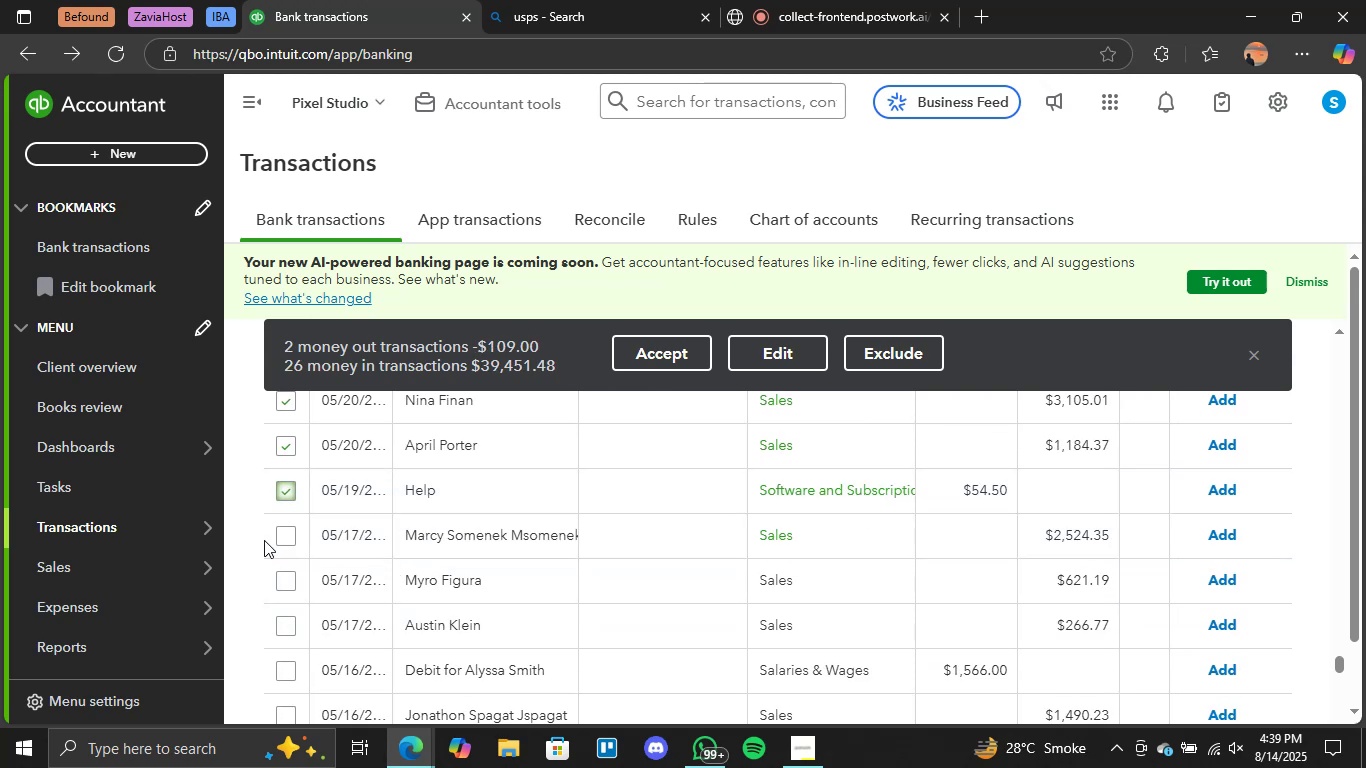 
left_click([281, 534])
 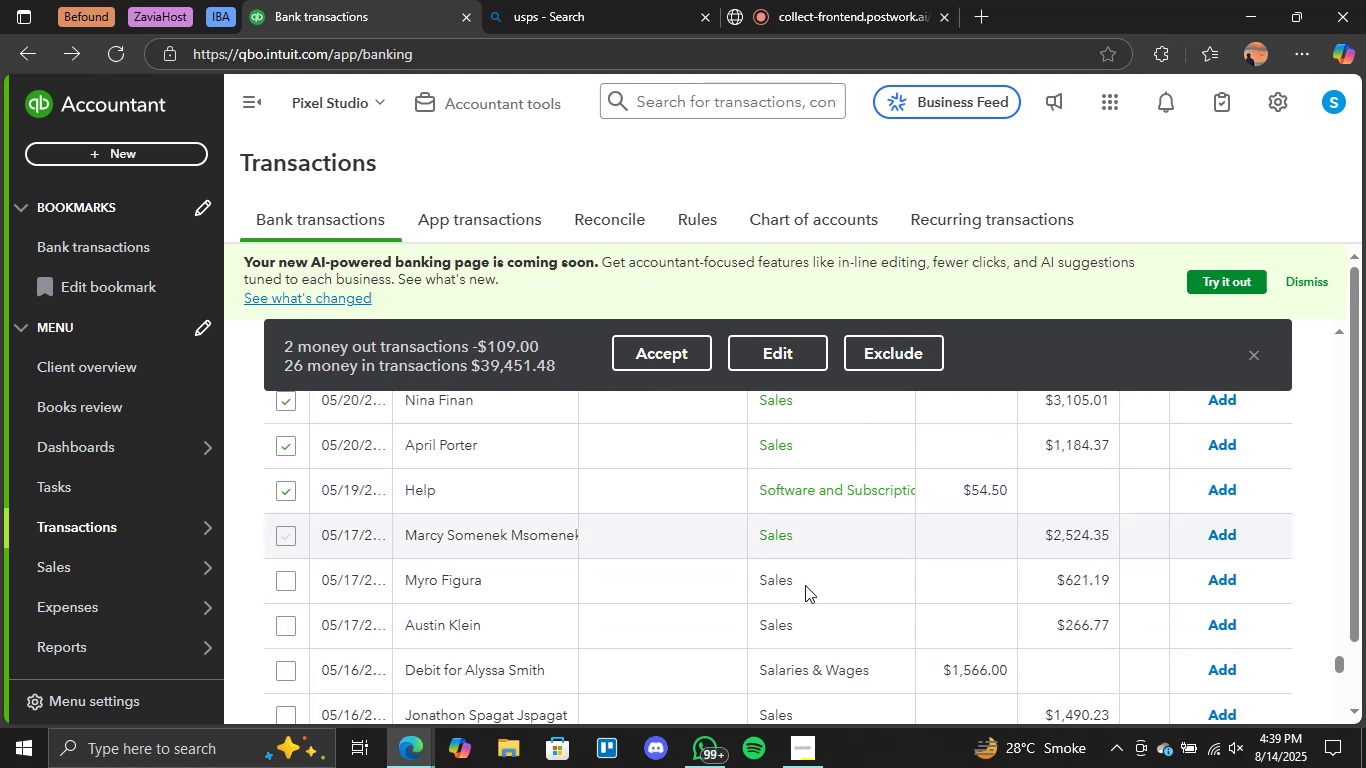 
scroll: coordinate [805, 585], scroll_direction: down, amount: 1.0
 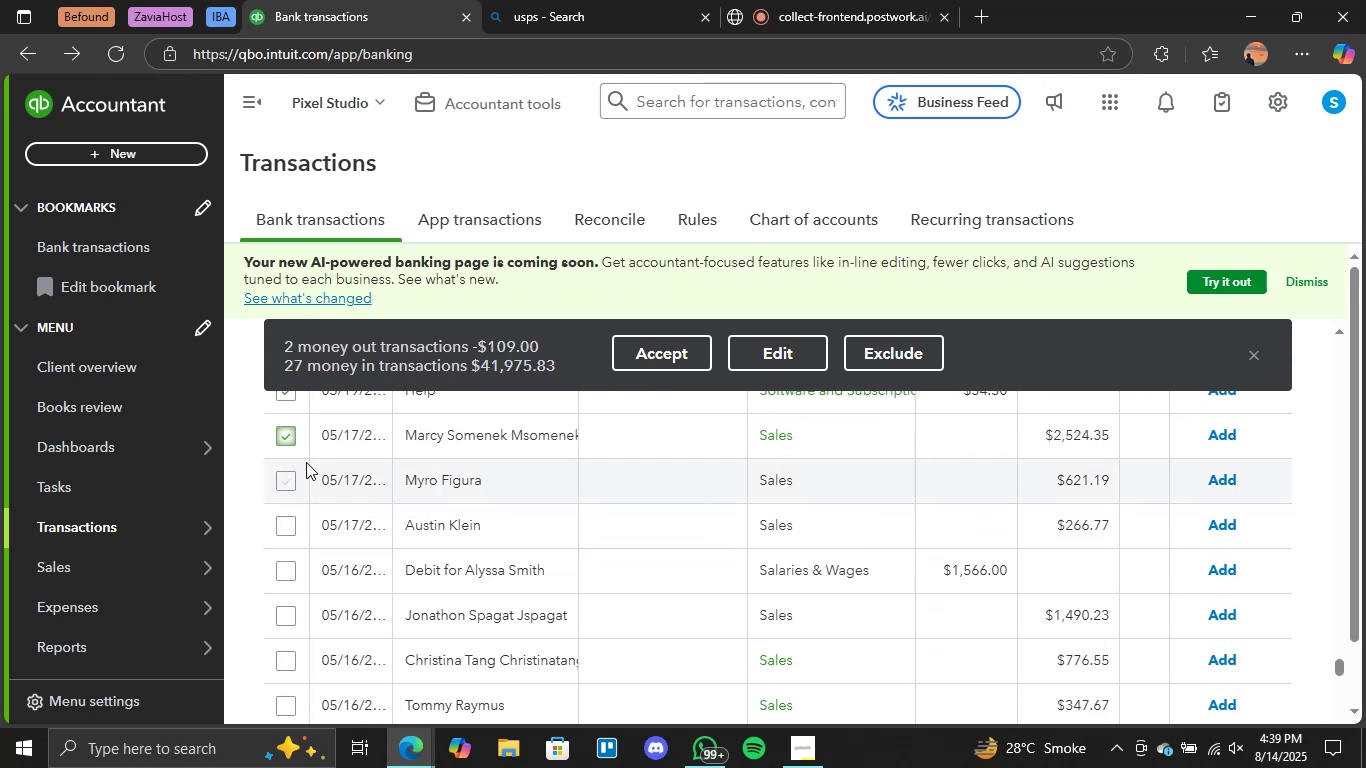 
left_click([287, 483])
 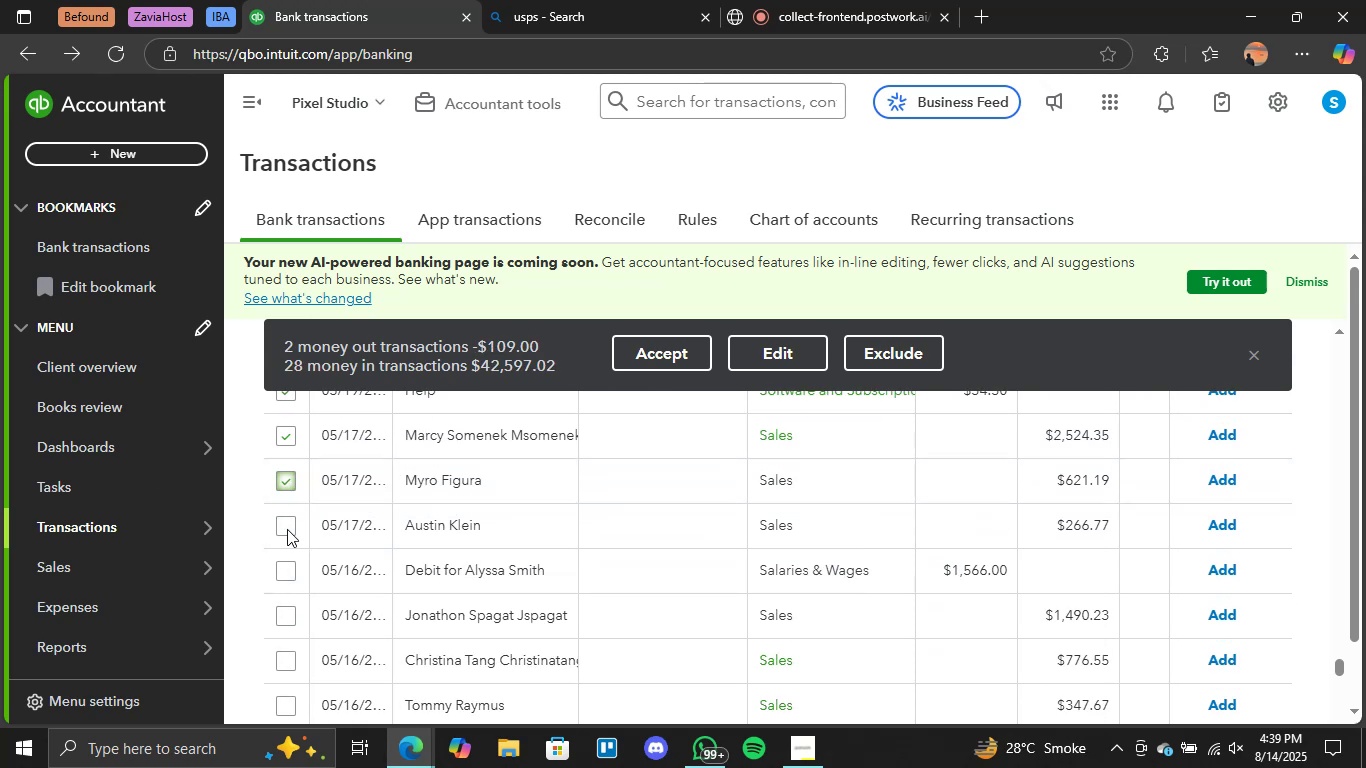 
left_click([285, 526])
 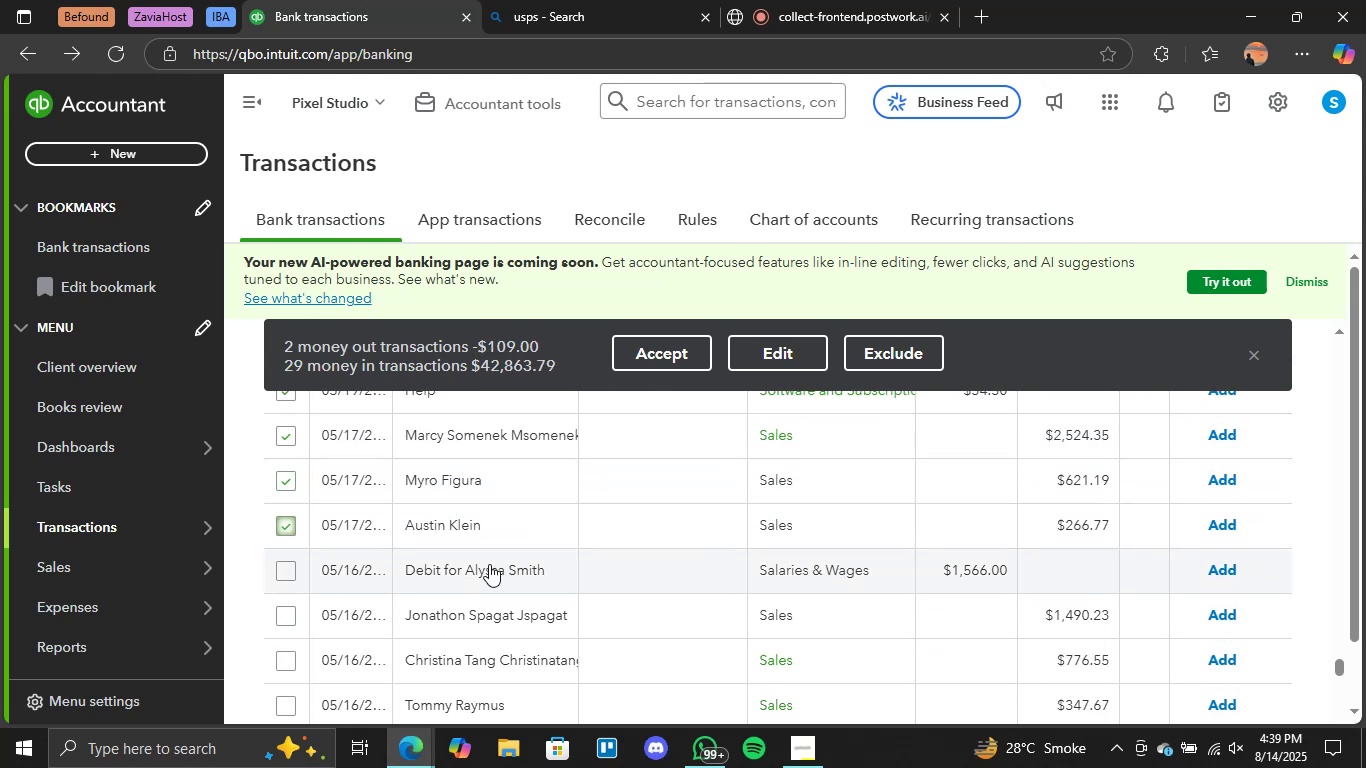 
scroll: coordinate [307, 655], scroll_direction: down, amount: 1.0
 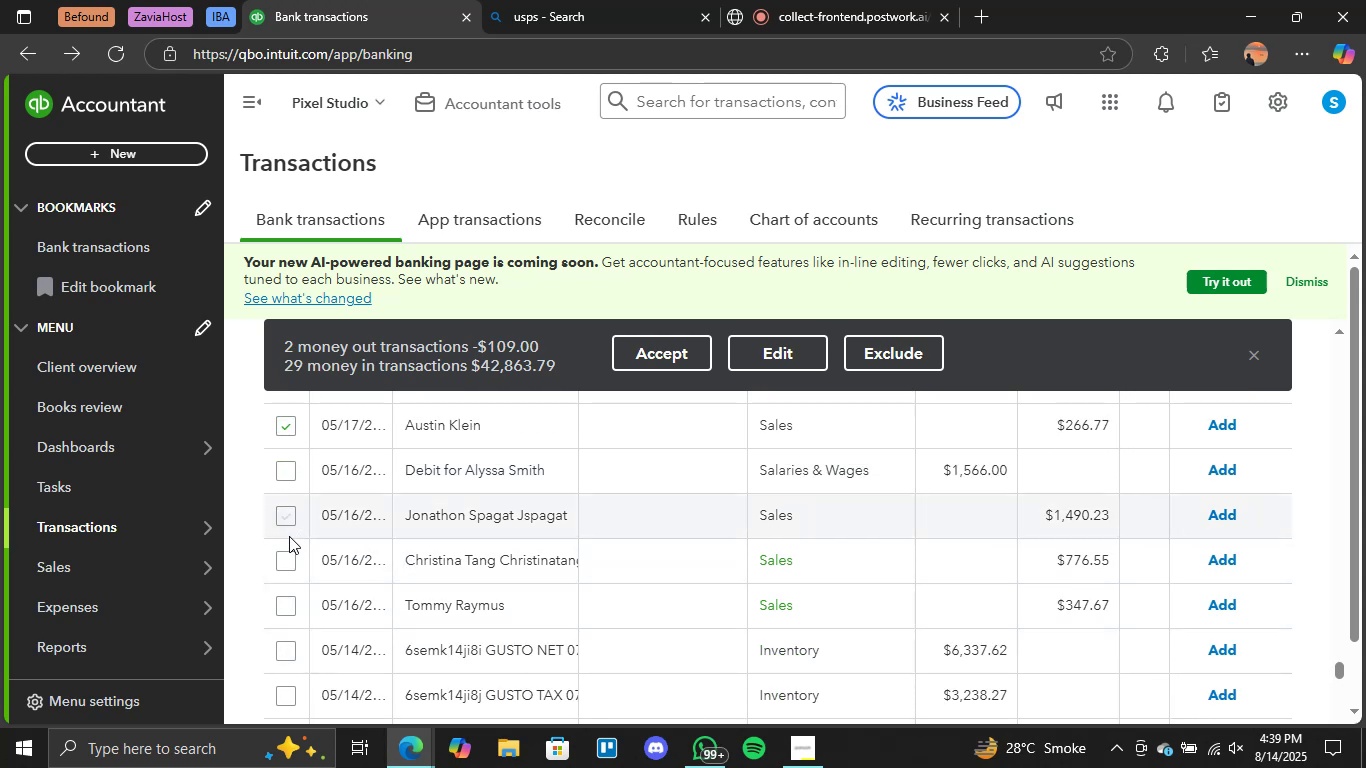 
left_click([280, 560])
 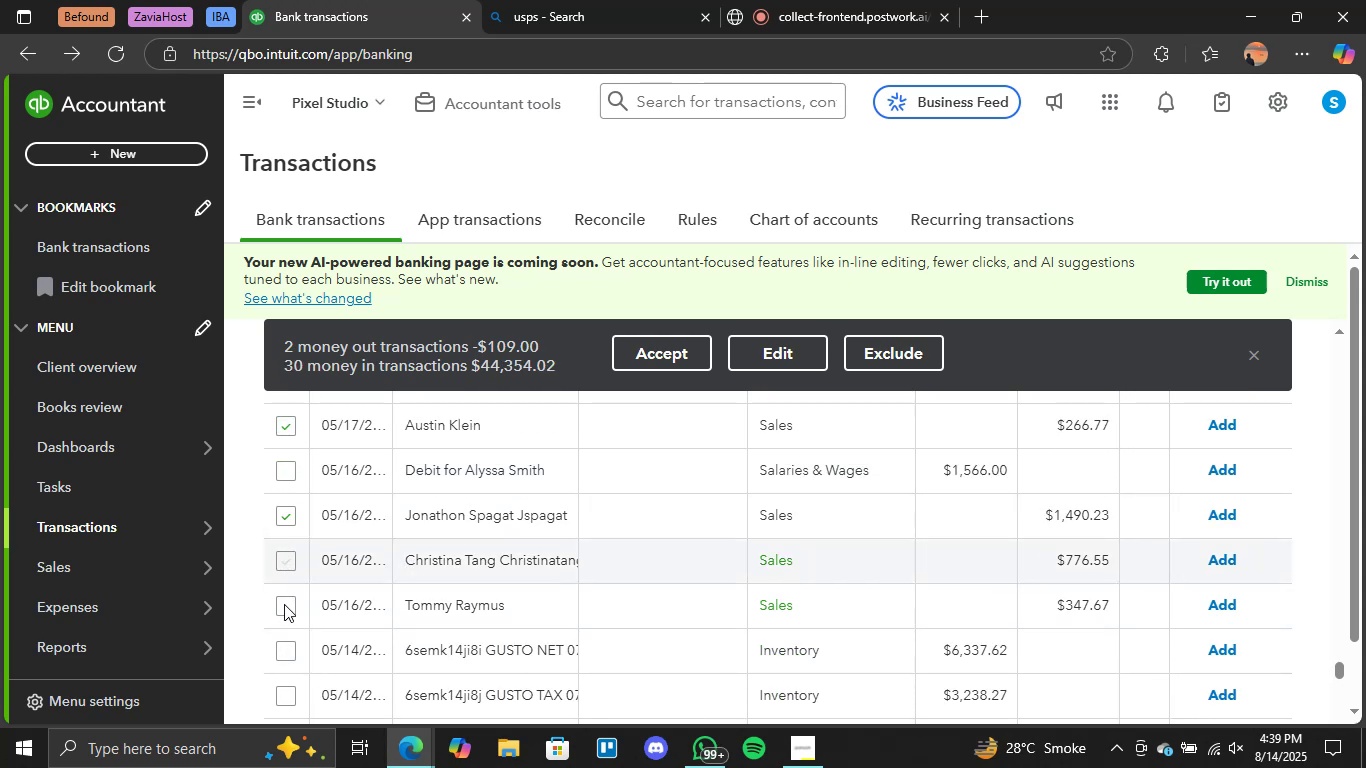 
left_click([284, 607])
 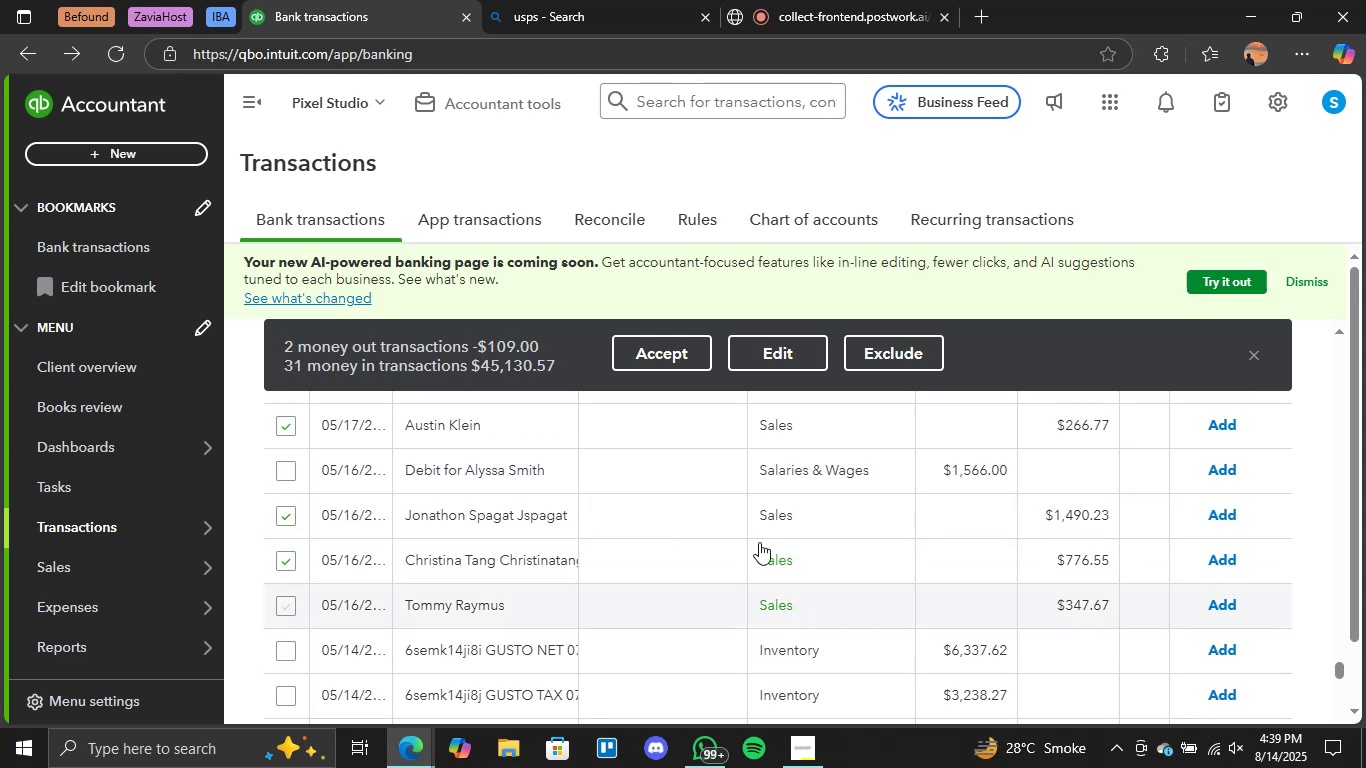 
scroll: coordinate [724, 564], scroll_direction: down, amount: 3.0
 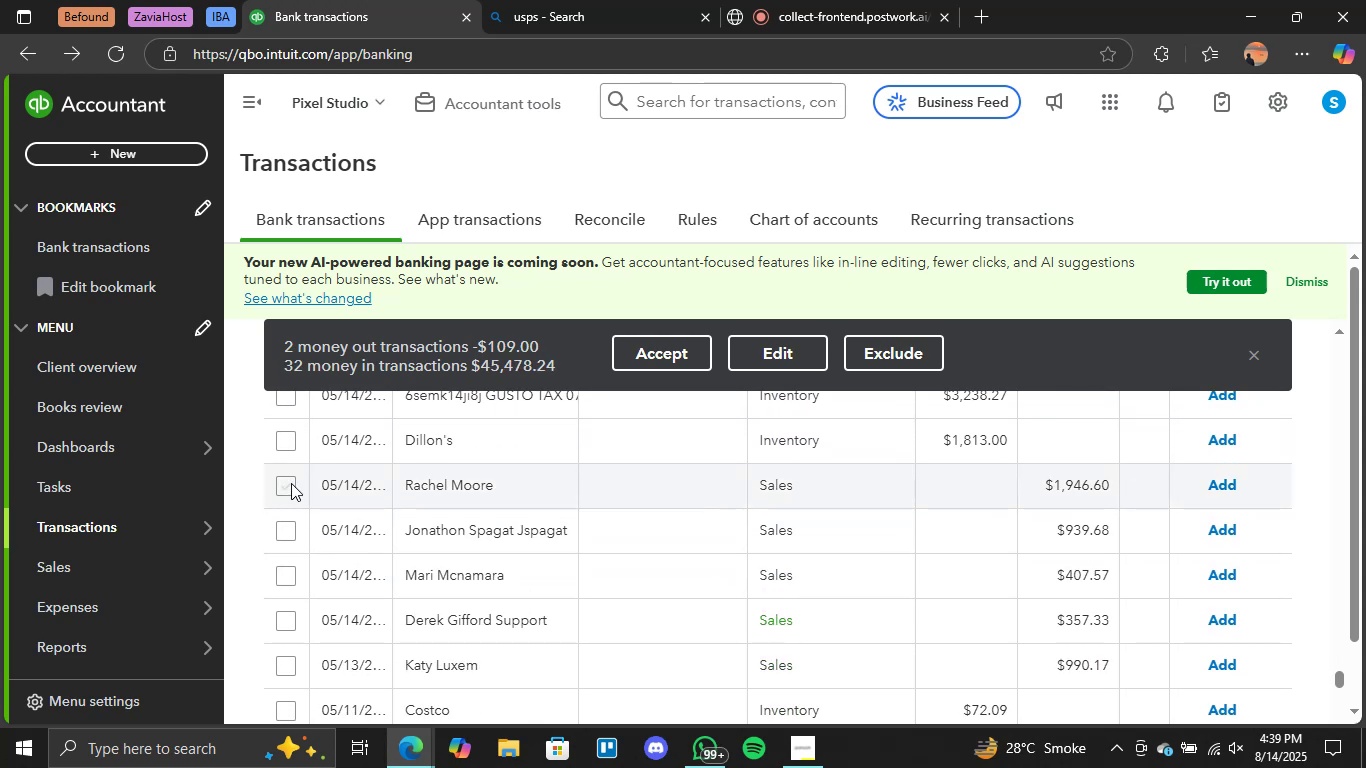 
left_click([289, 485])
 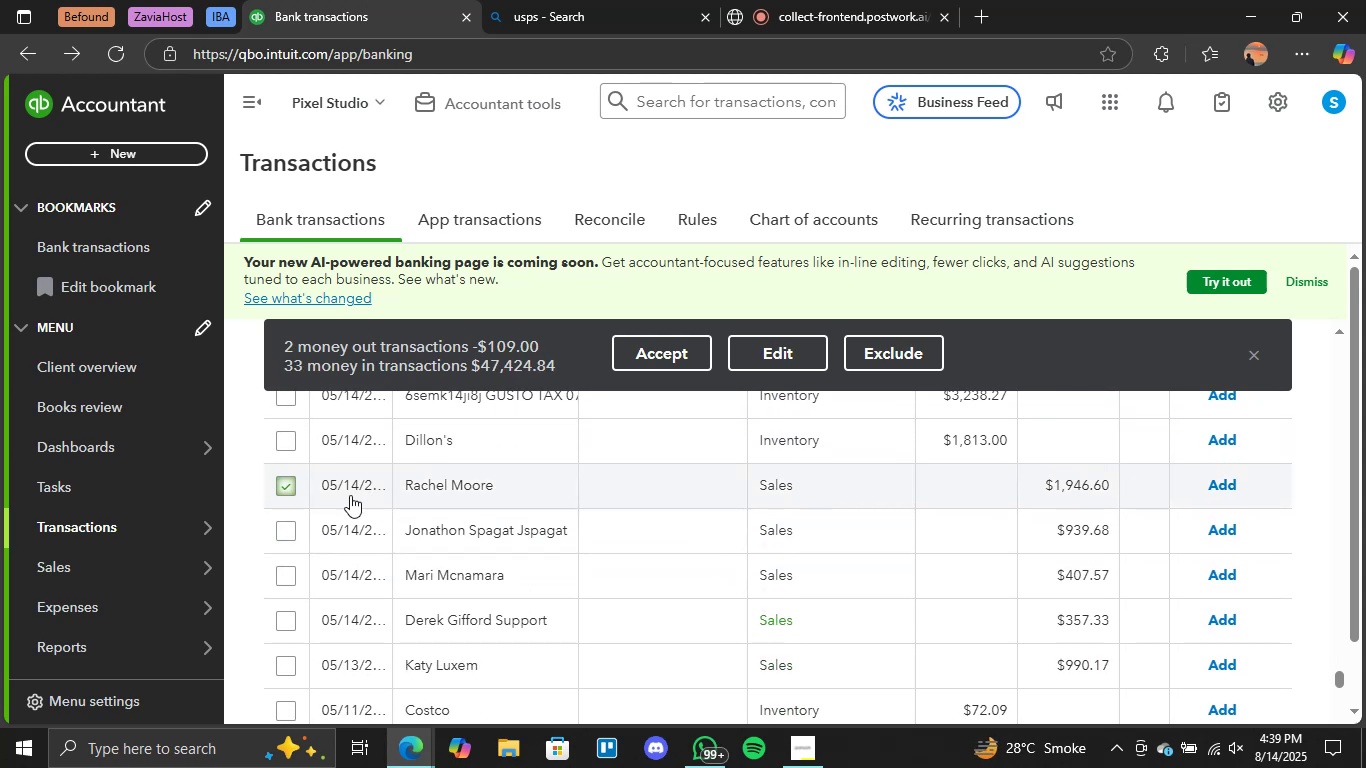 
left_click([287, 531])
 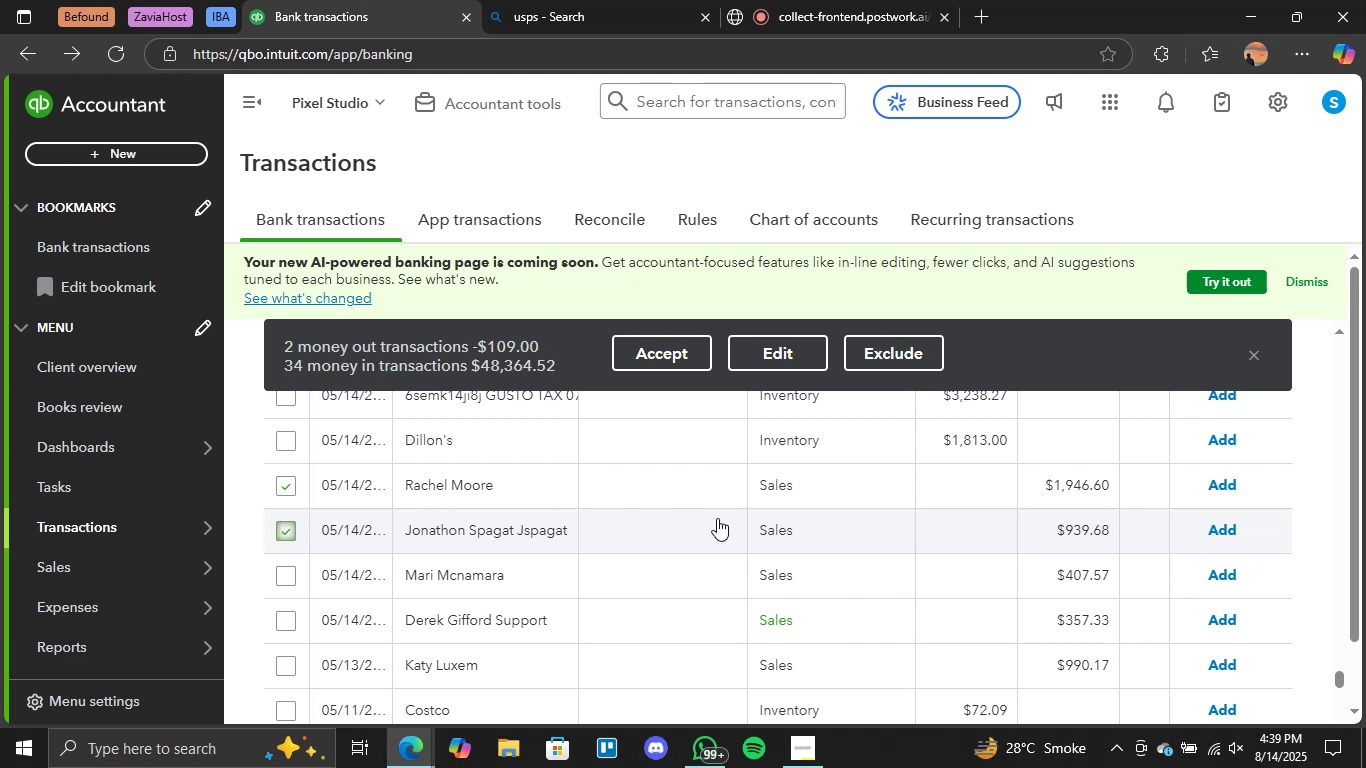 
scroll: coordinate [799, 527], scroll_direction: down, amount: 1.0
 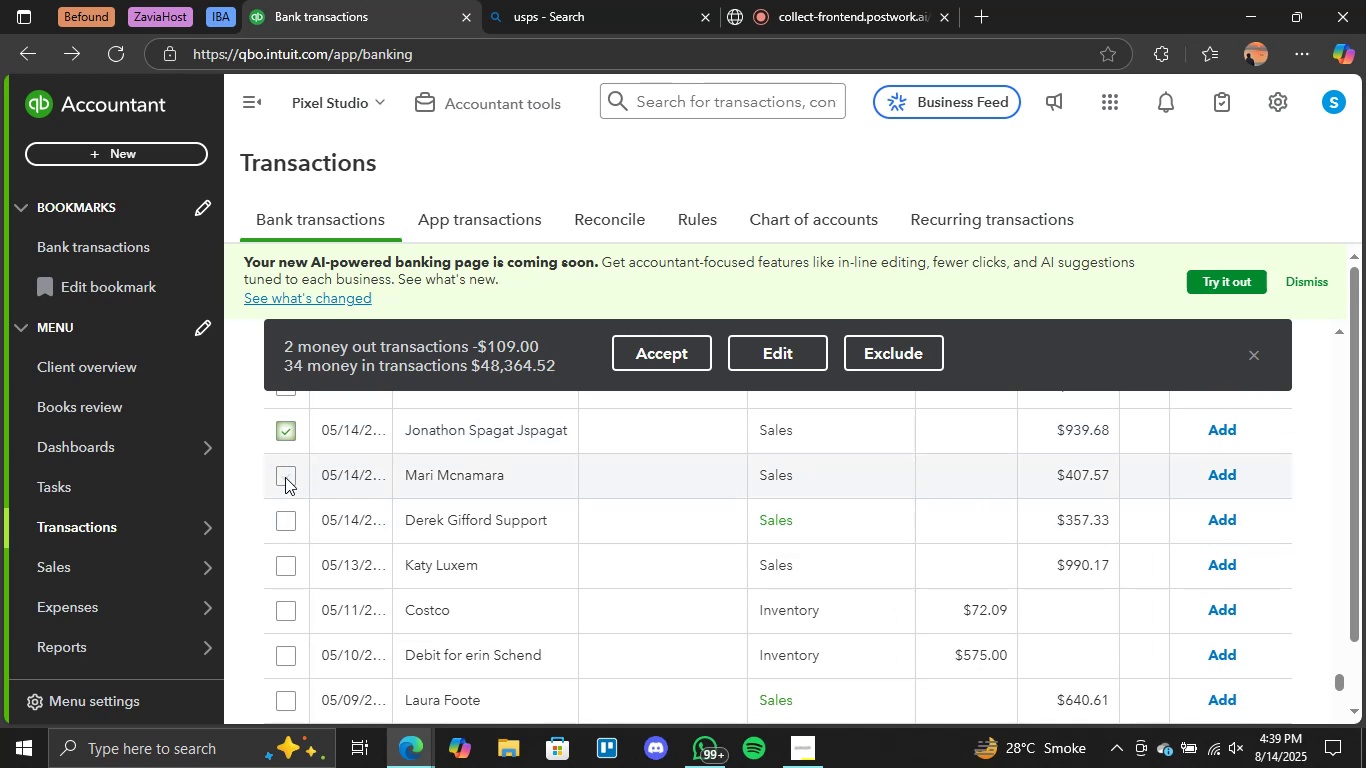 
left_click([281, 476])
 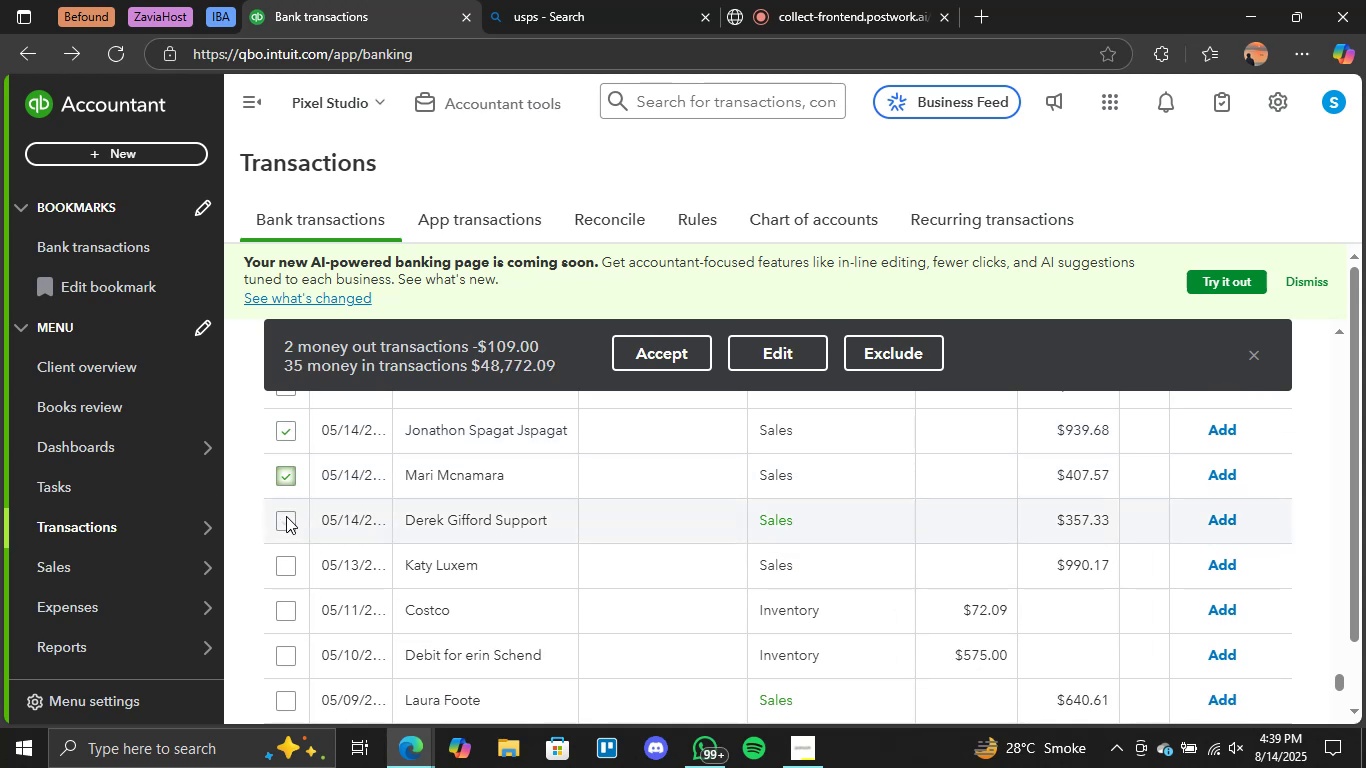 
left_click([286, 525])
 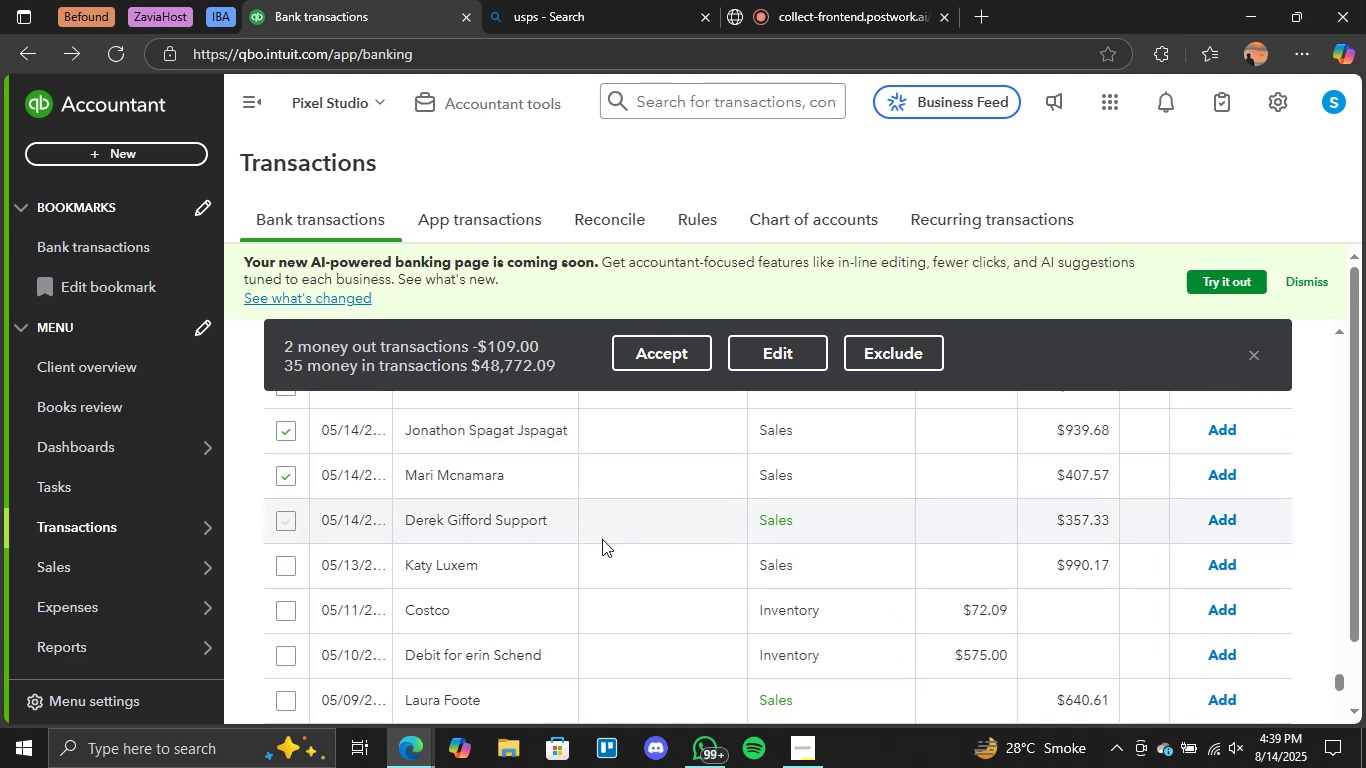 
scroll: coordinate [460, 555], scroll_direction: down, amount: 1.0
 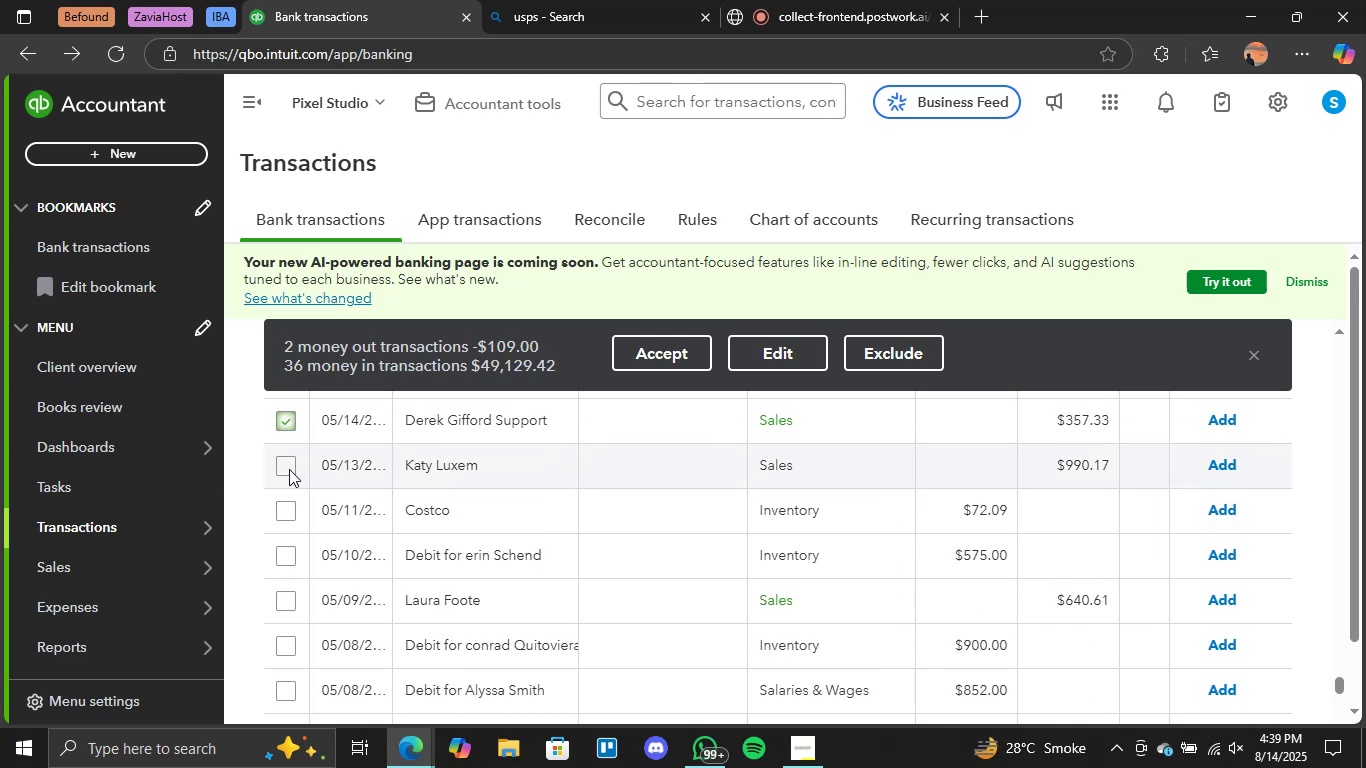 
left_click([286, 469])
 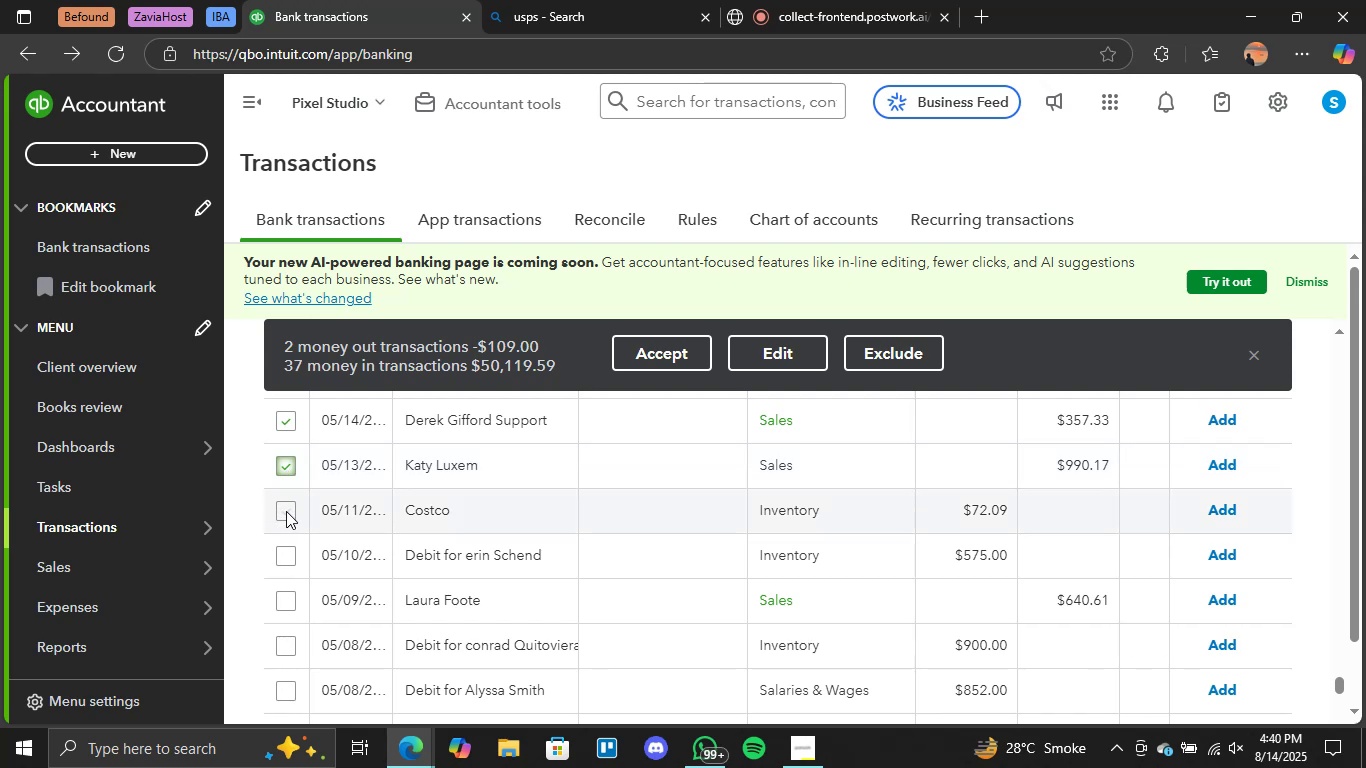 
wait(13.96)
 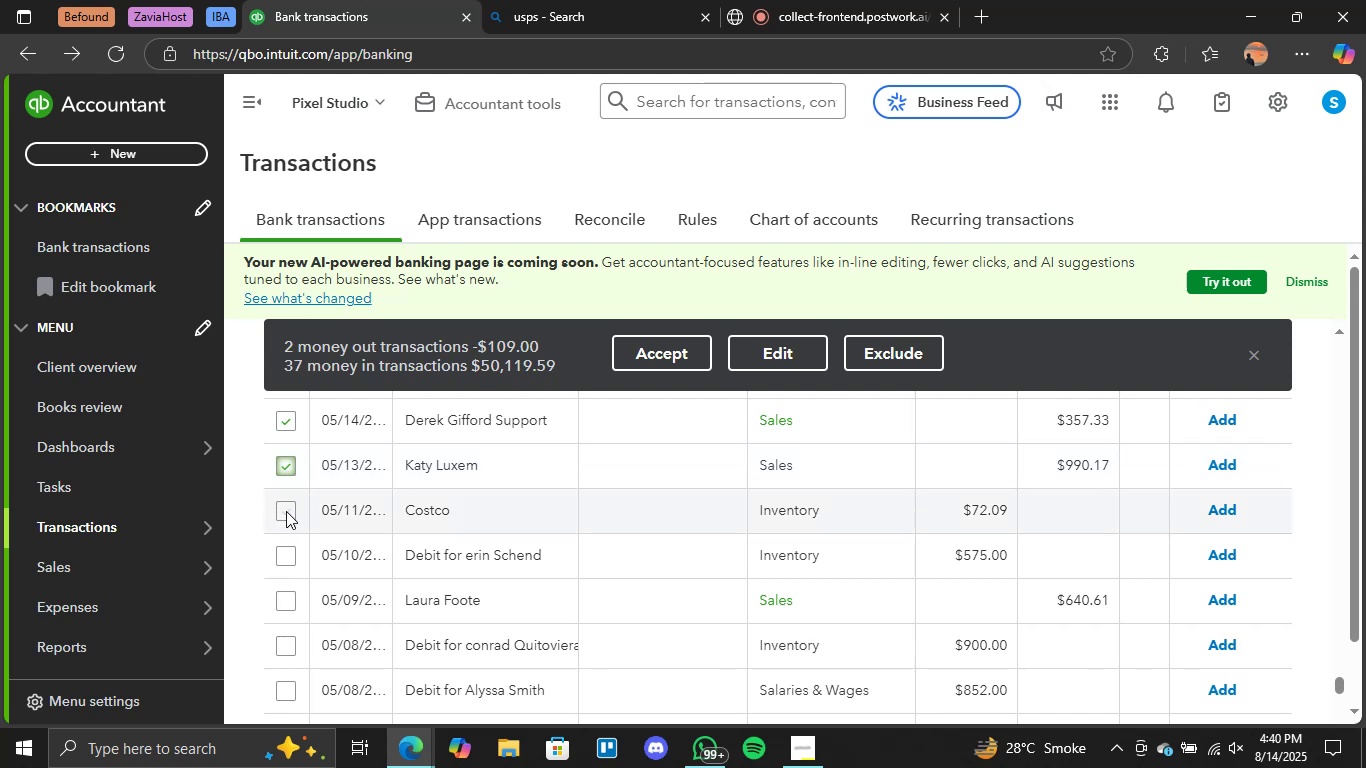 
left_click([286, 516])
 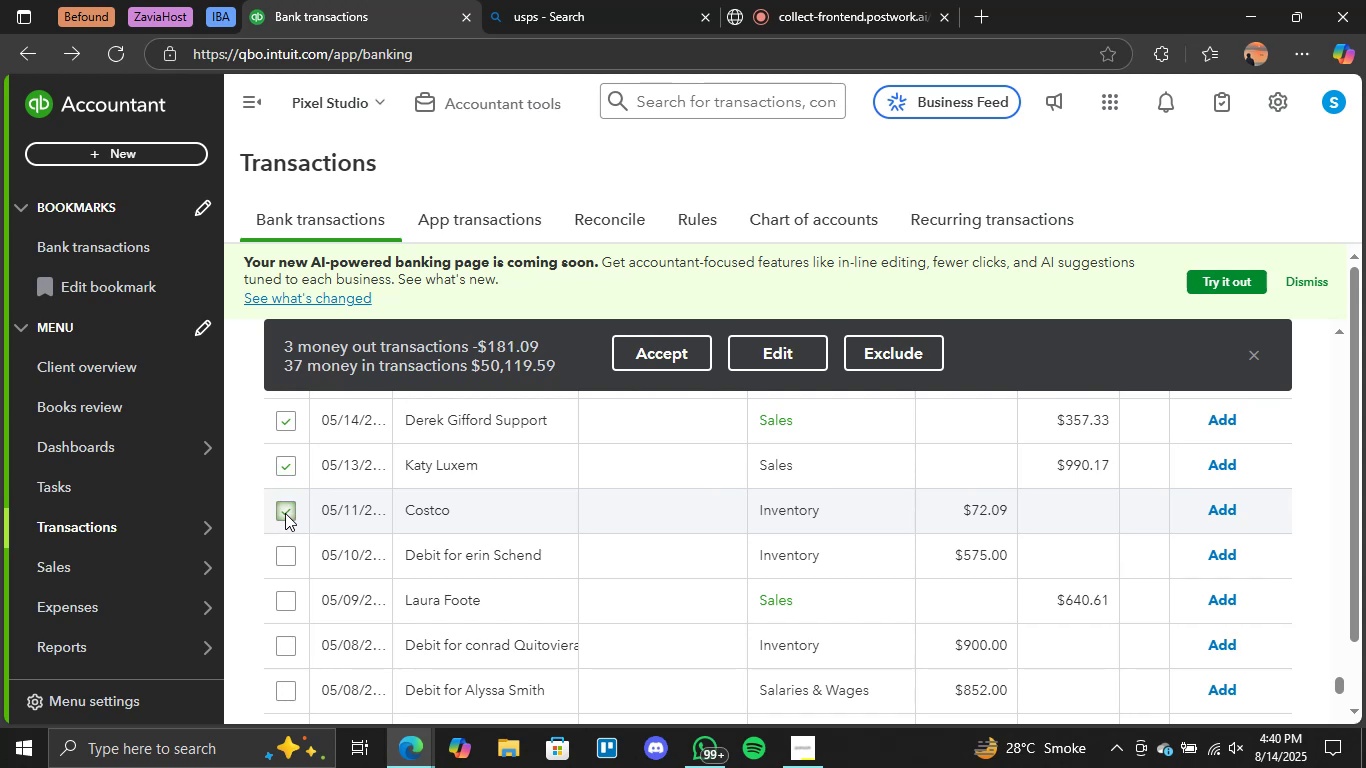 
scroll: coordinate [589, 542], scroll_direction: down, amount: 1.0
 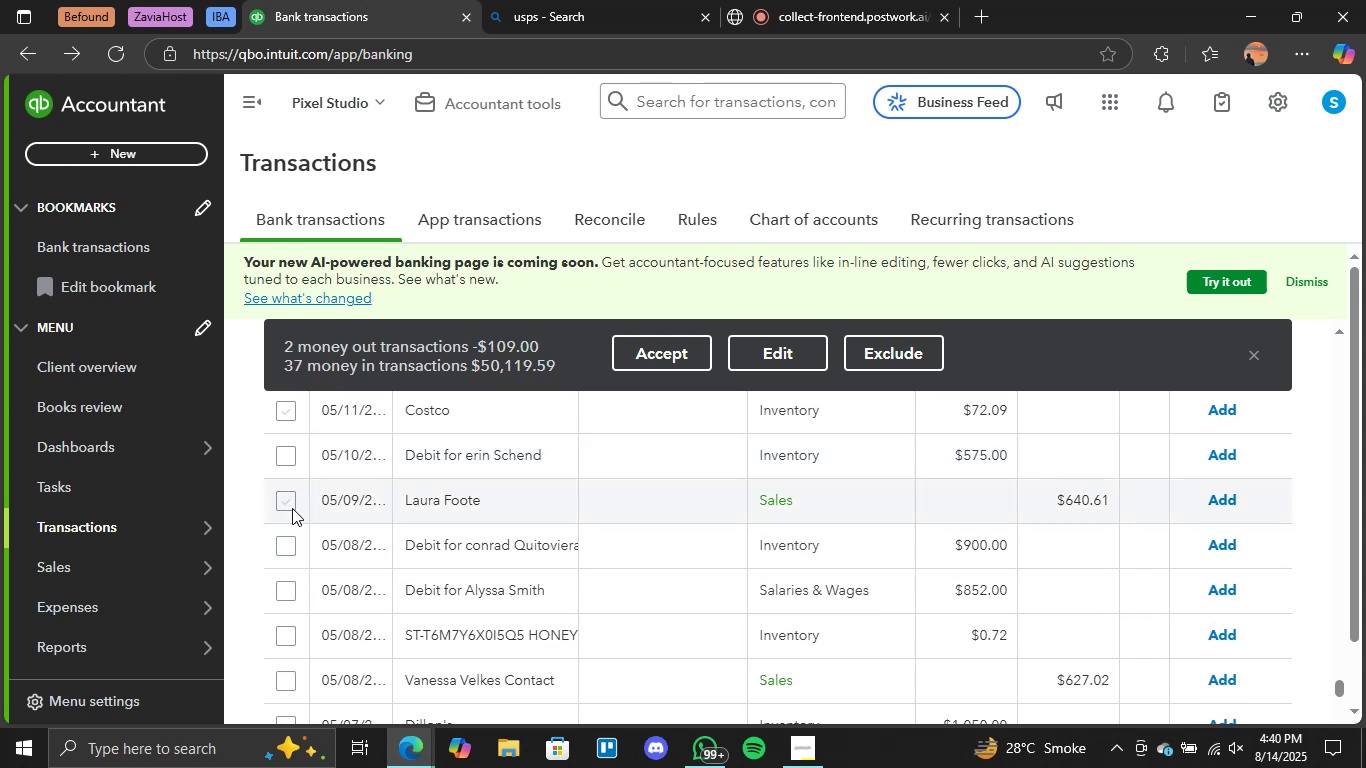 
left_click([283, 503])
 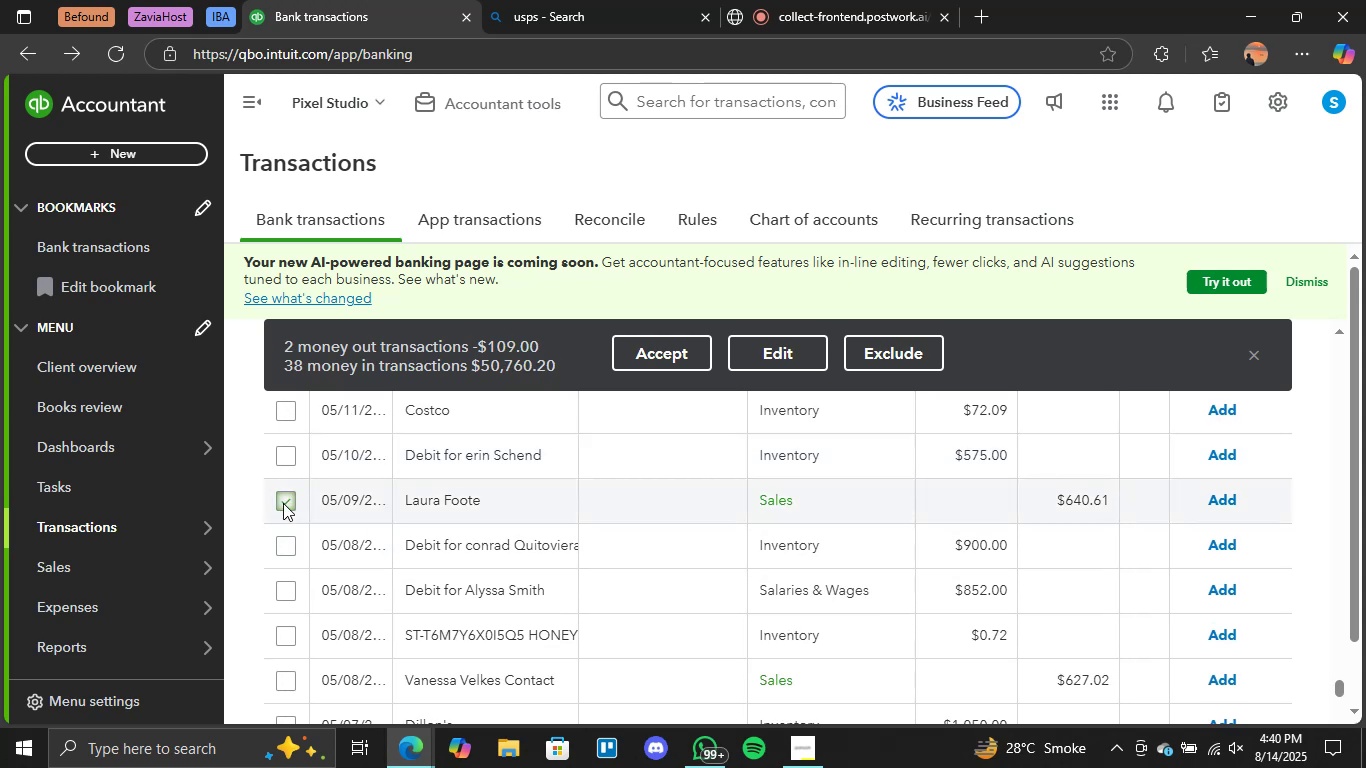 
scroll: coordinate [286, 528], scroll_direction: down, amount: 2.0
 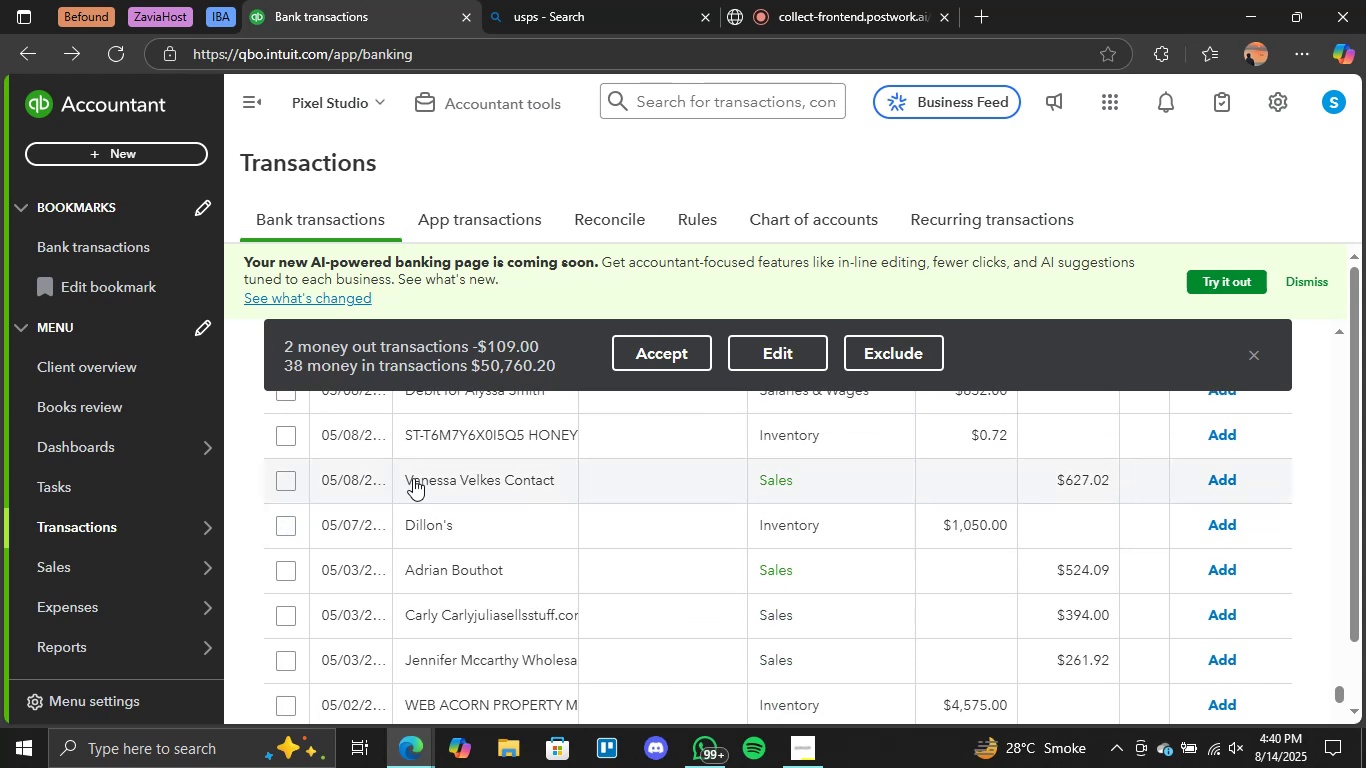 
scroll: coordinate [449, 488], scroll_direction: up, amount: 1.0
 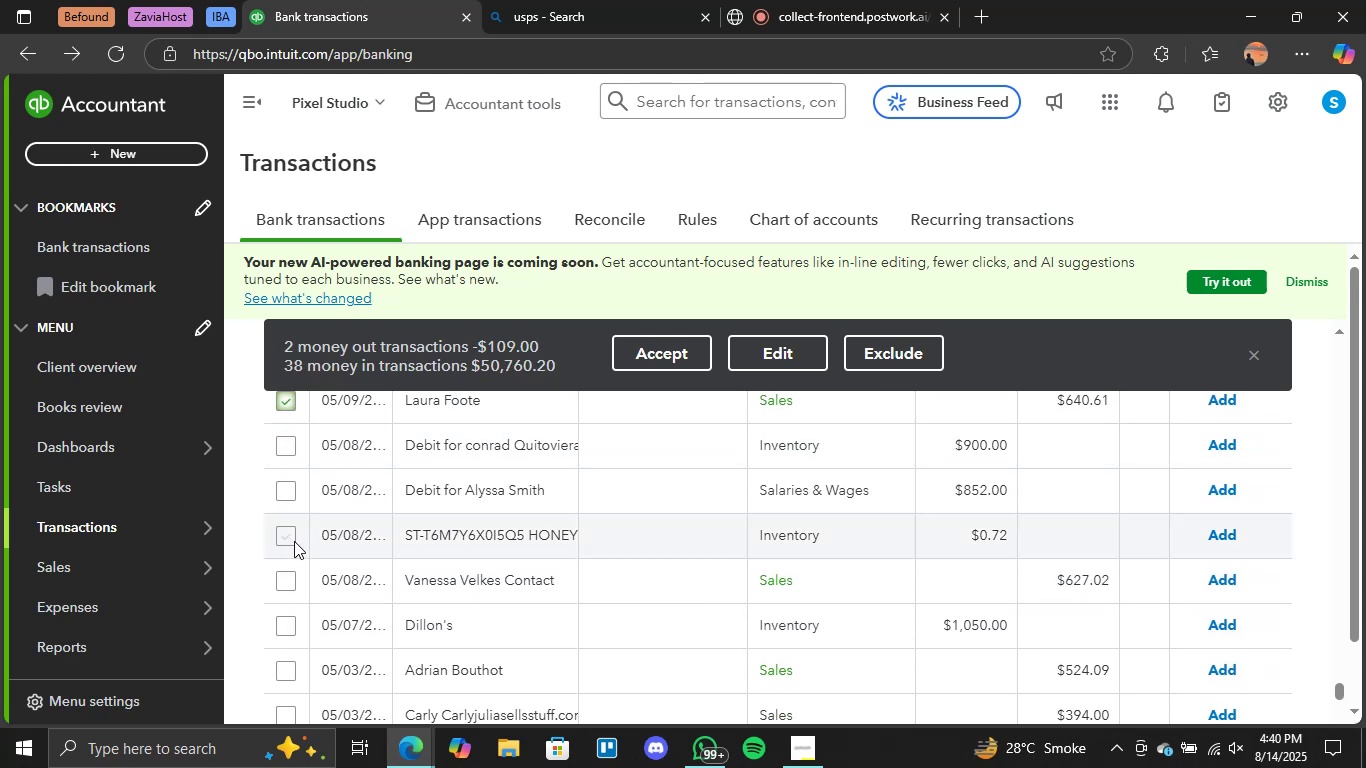 
left_click([291, 582])
 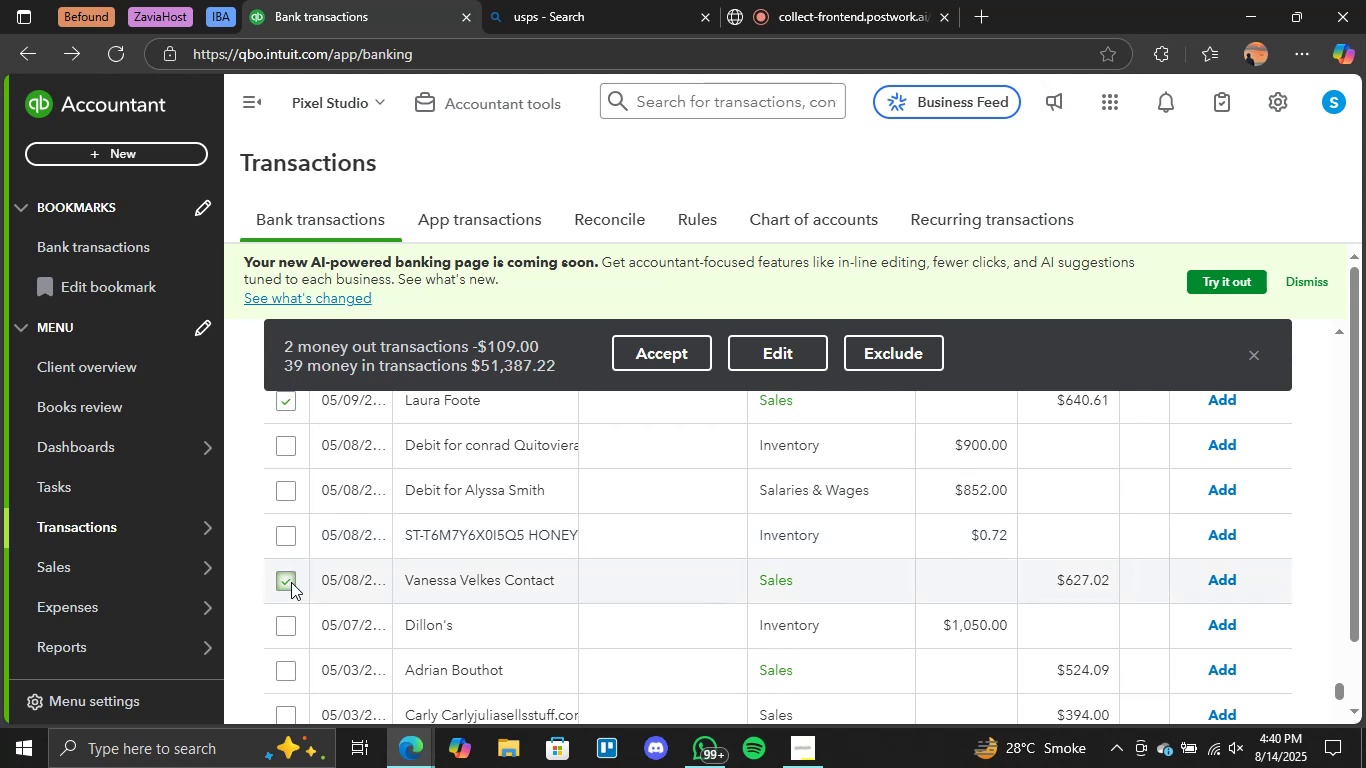 
scroll: coordinate [288, 588], scroll_direction: down, amount: 2.0
 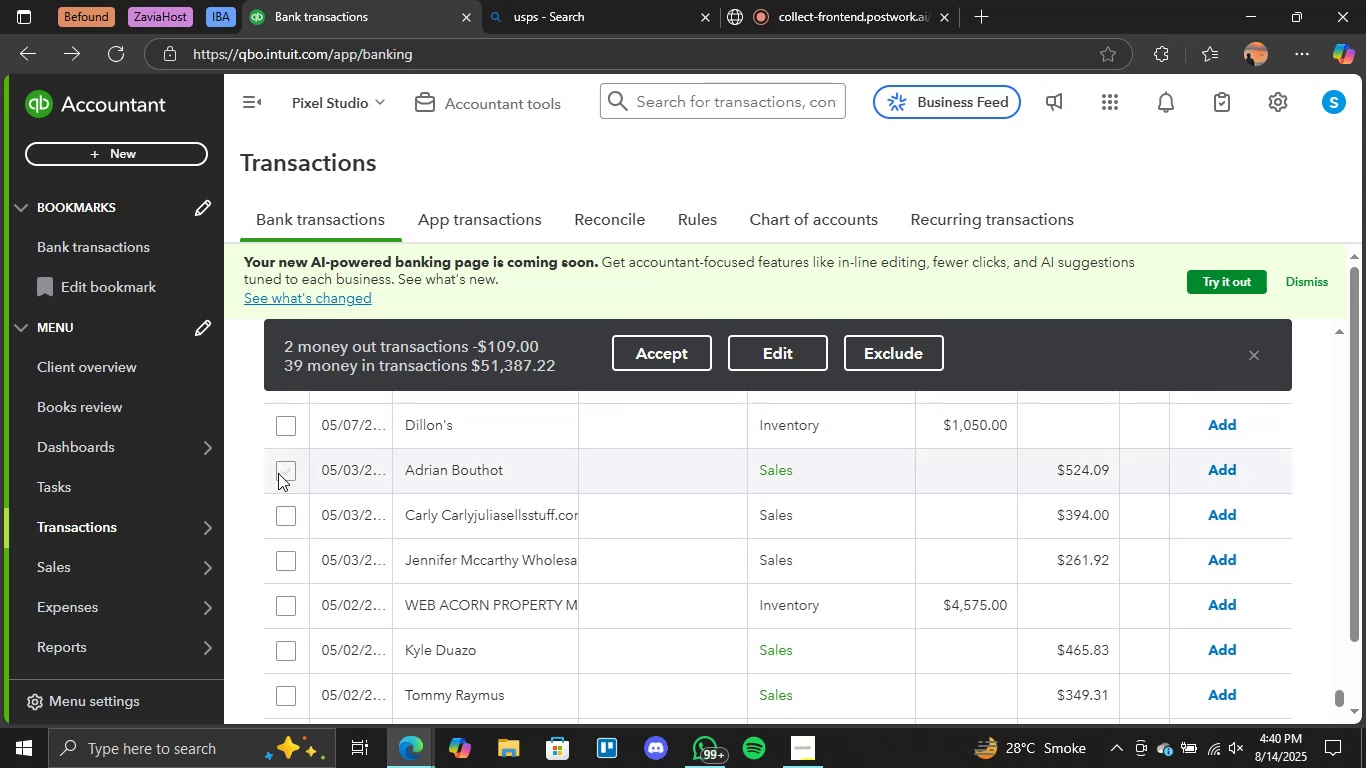 
left_click([283, 472])
 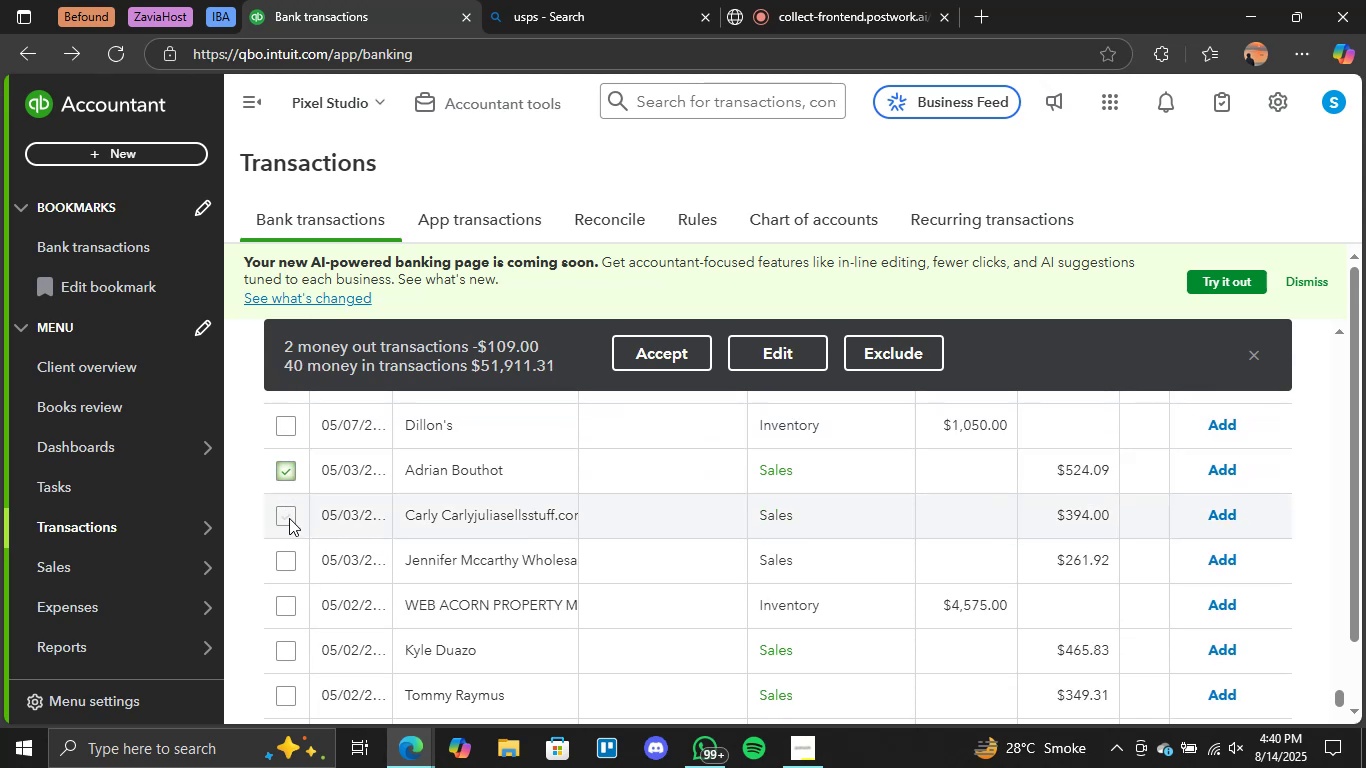 
left_click([289, 518])
 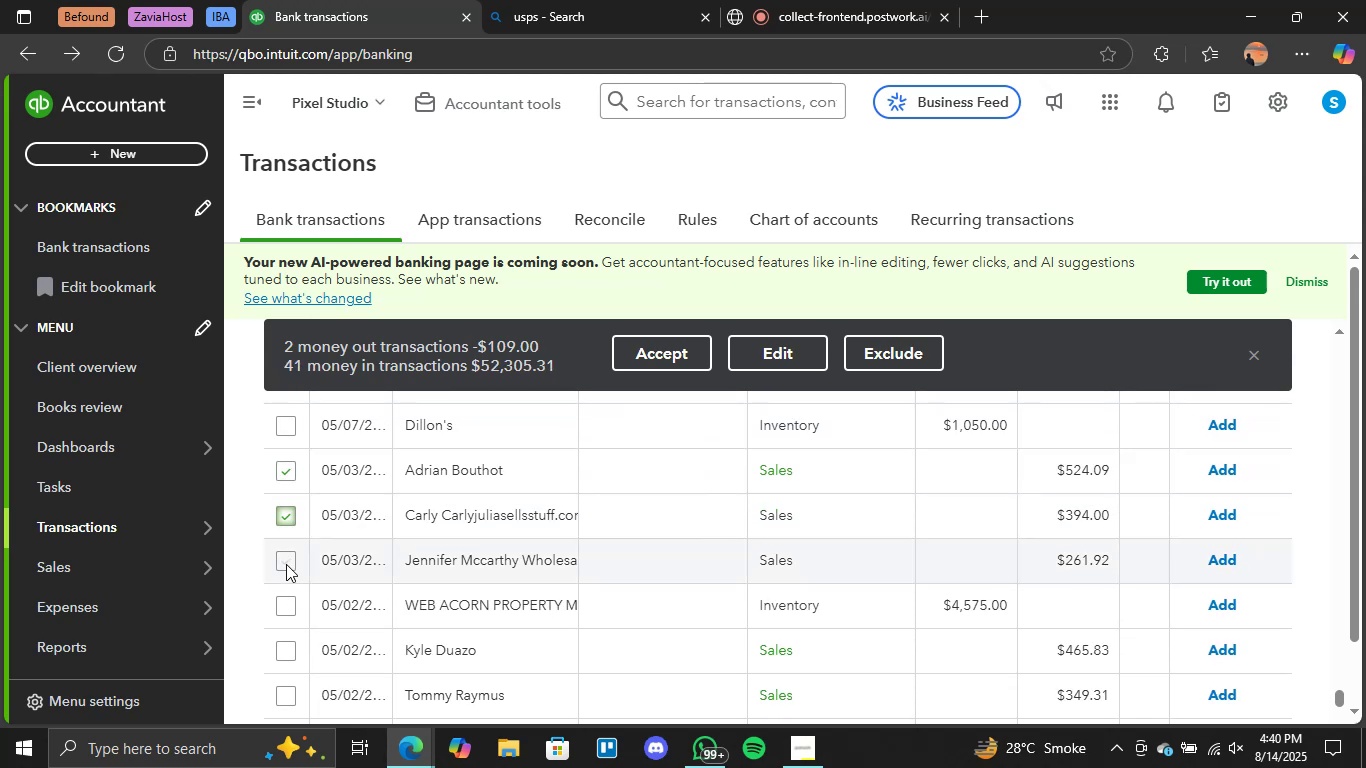 
left_click([286, 564])
 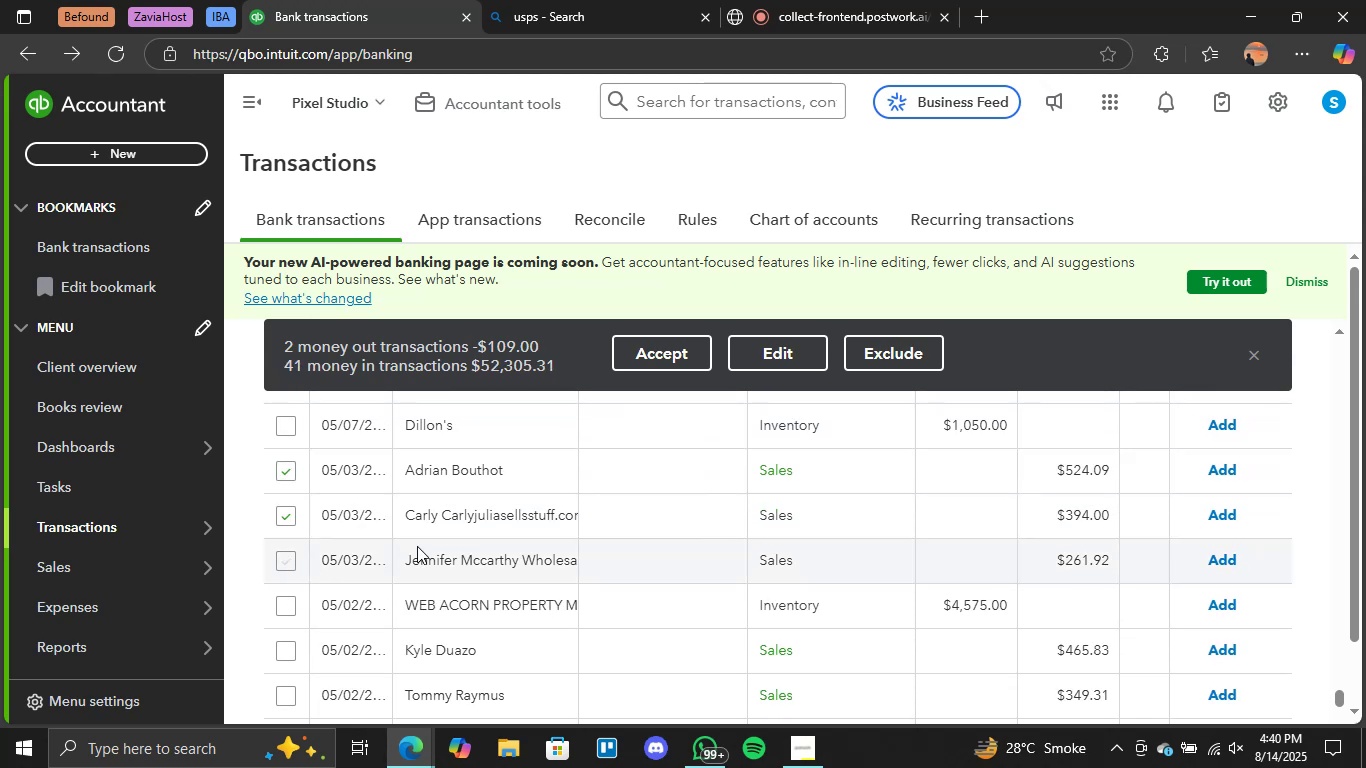 
scroll: coordinate [424, 544], scroll_direction: down, amount: 1.0
 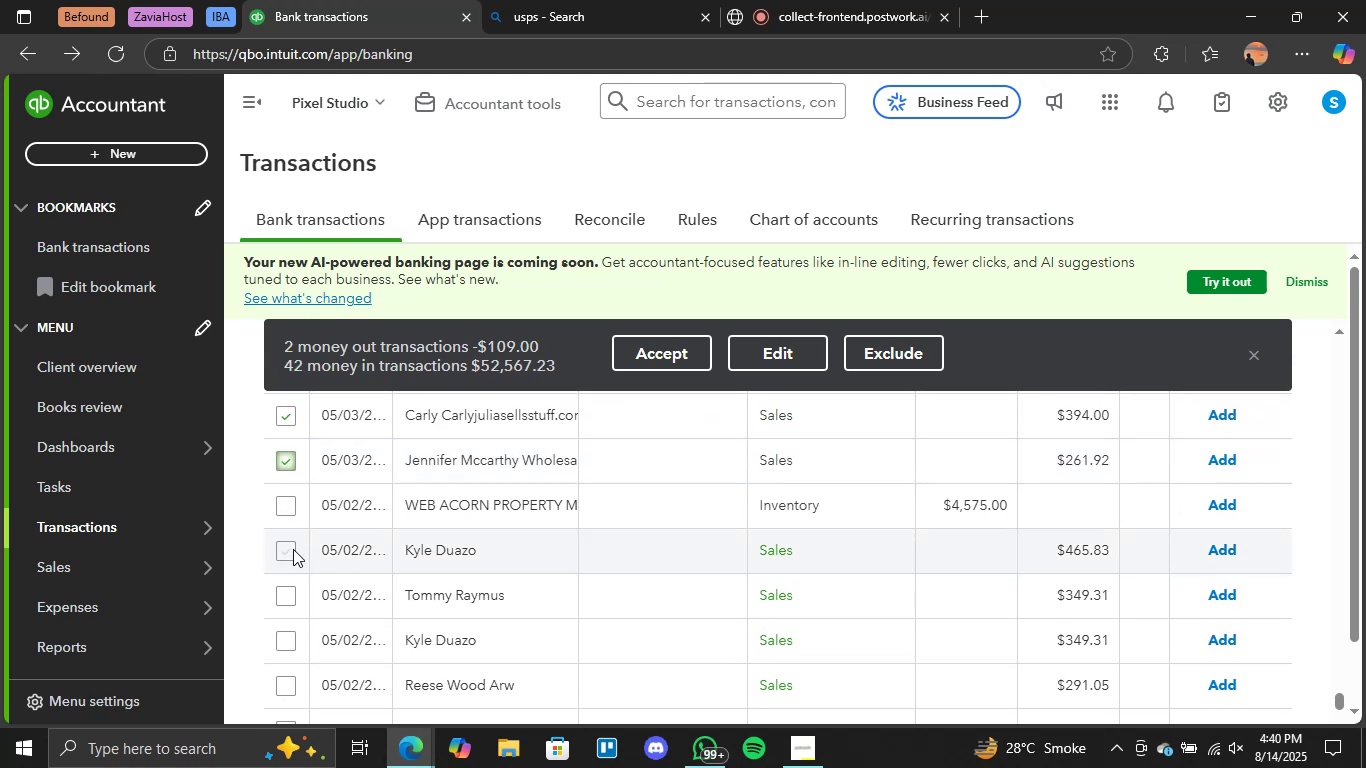 
left_click([283, 551])
 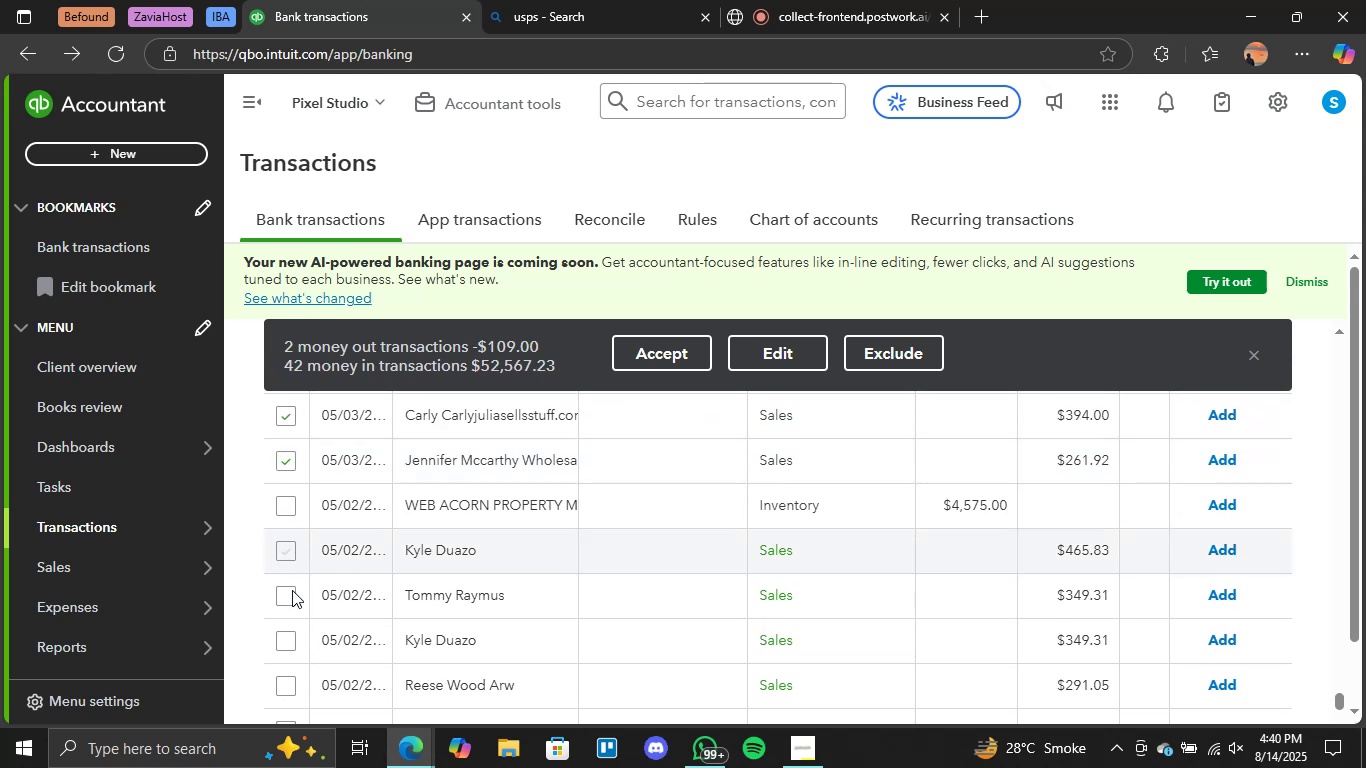 
double_click([290, 592])
 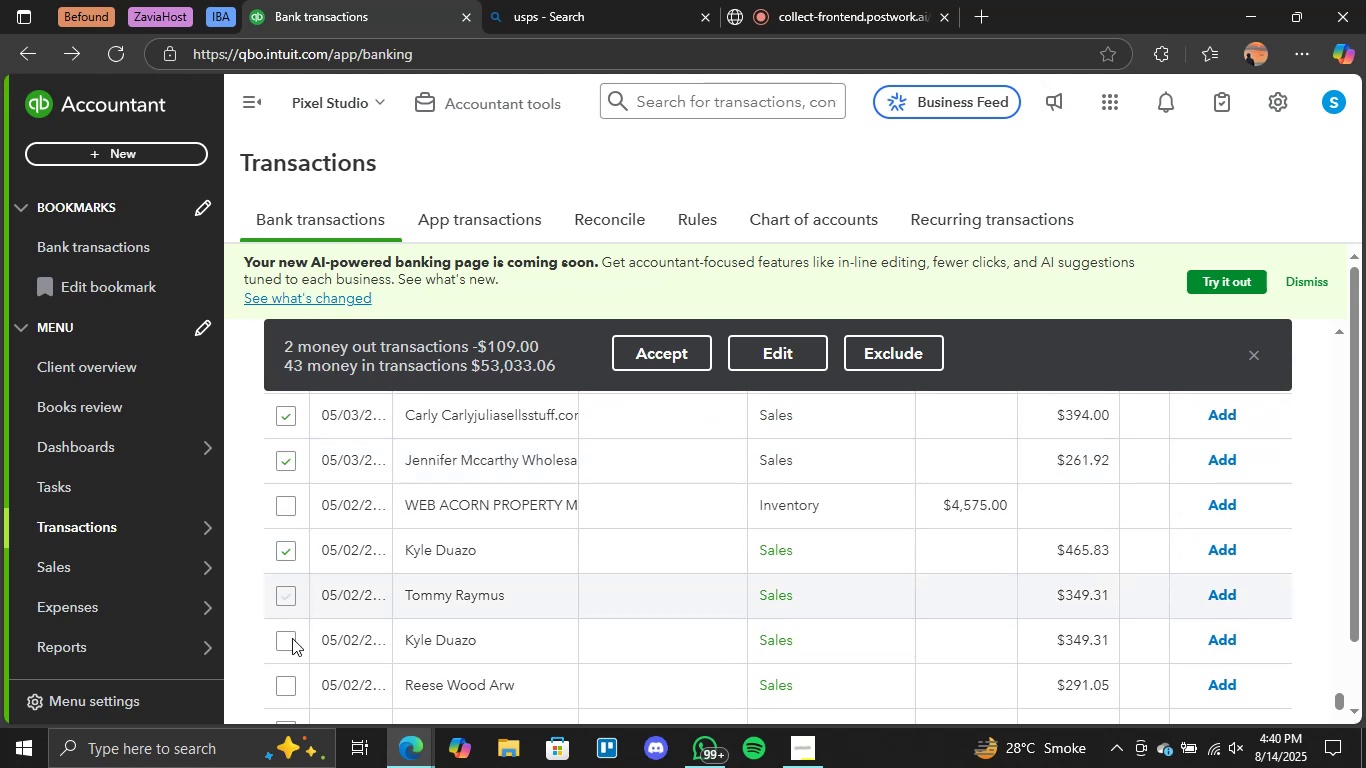 
left_click([290, 639])
 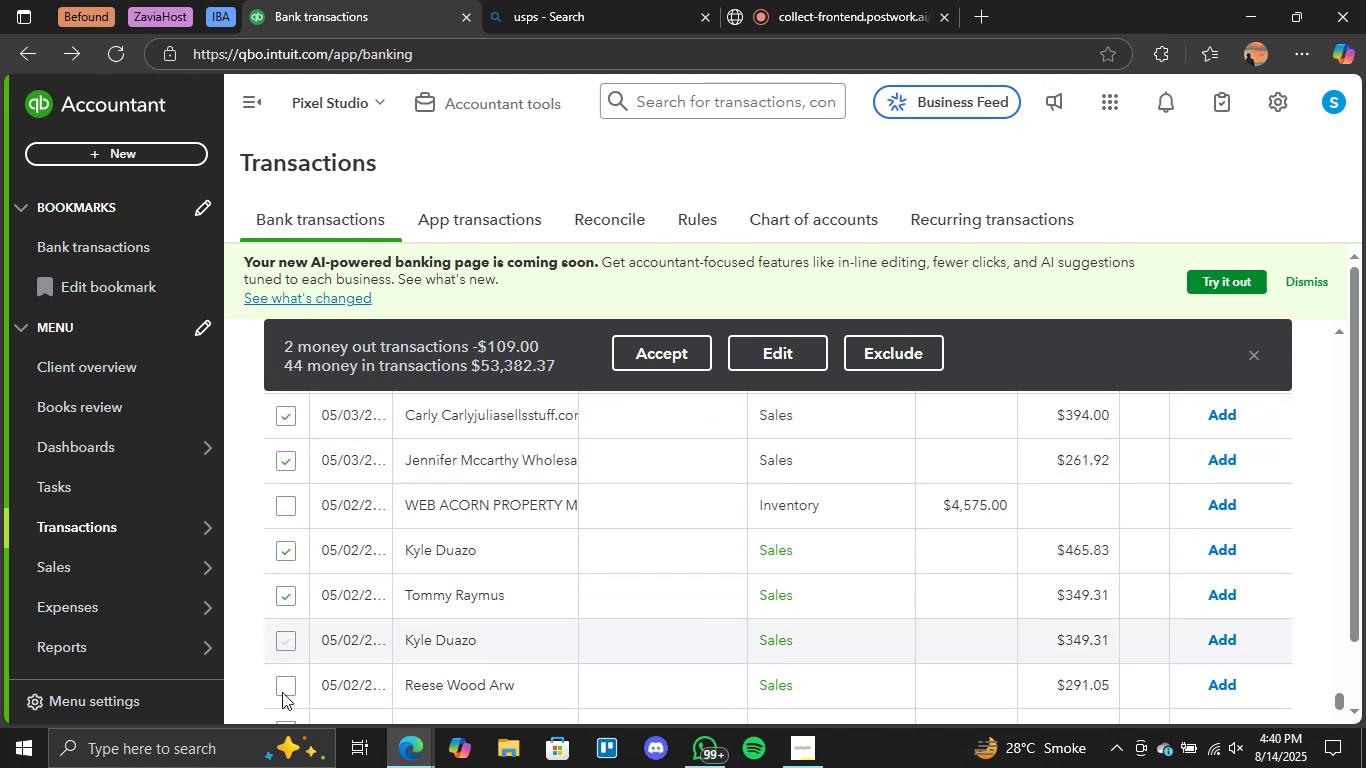 
left_click([284, 691])
 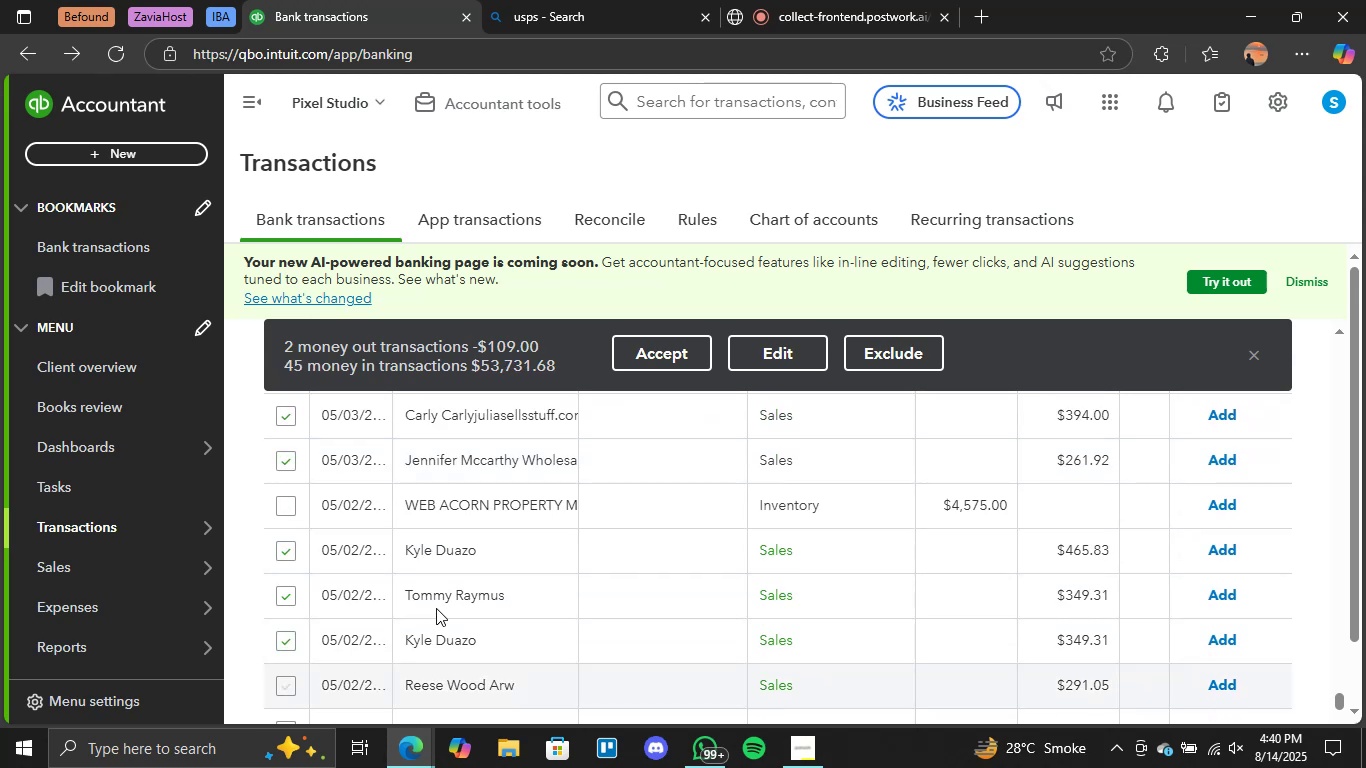 
scroll: coordinate [441, 605], scroll_direction: down, amount: 1.0
 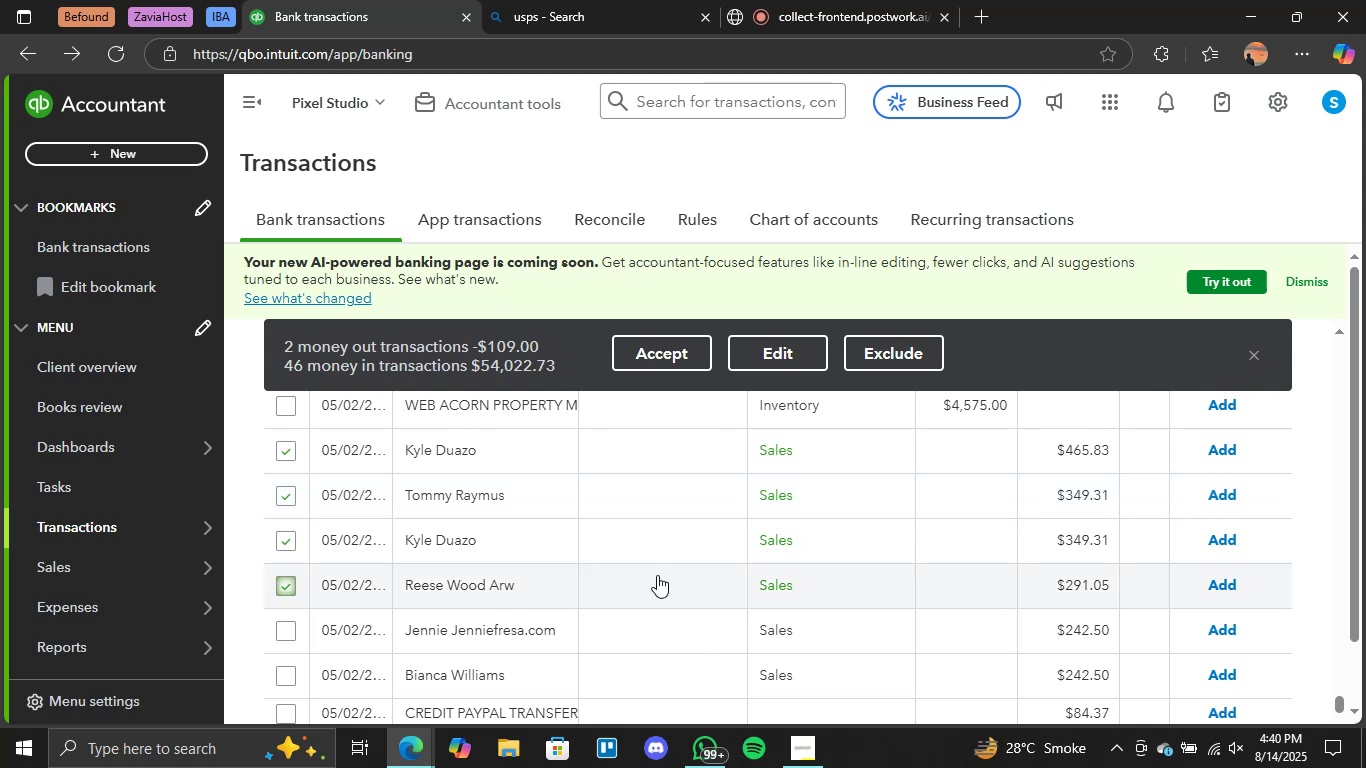 
wait(5.36)
 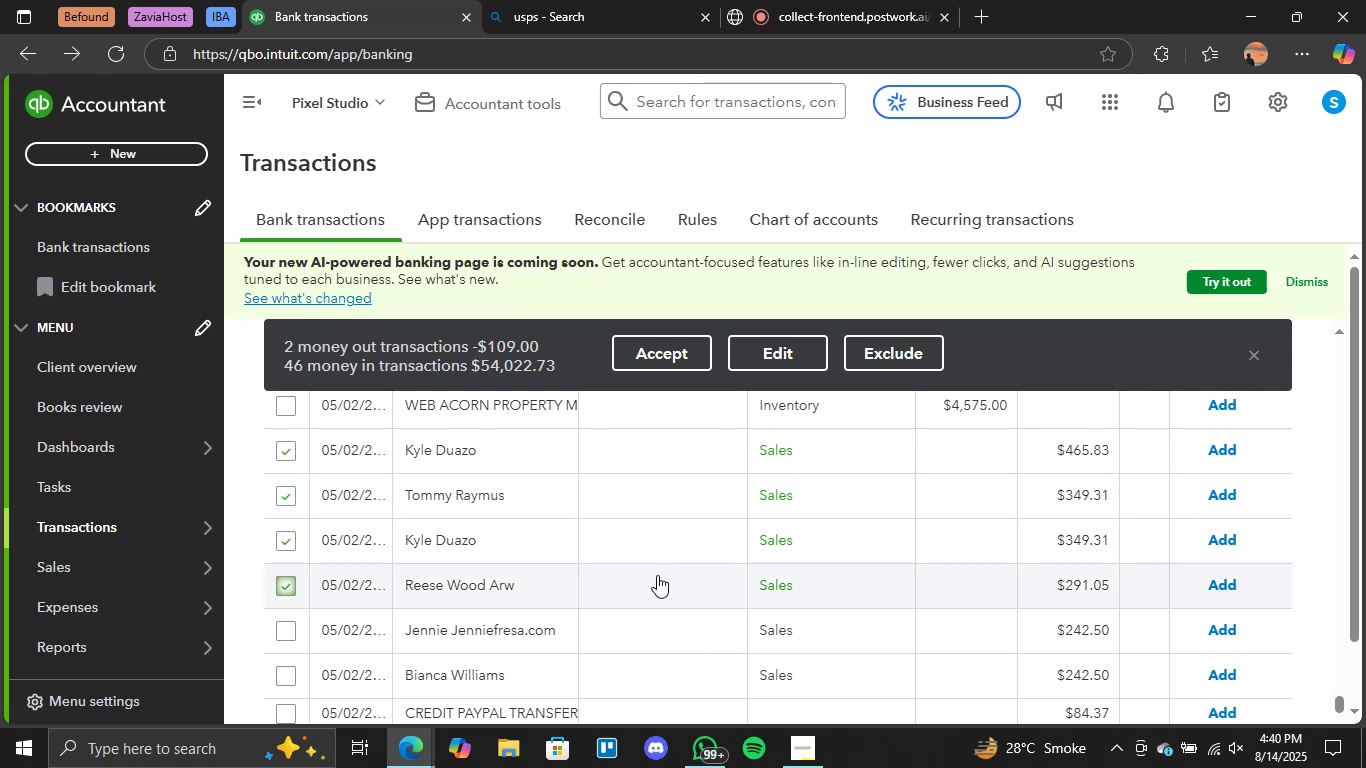 
scroll: coordinate [440, 616], scroll_direction: down, amount: 1.0
 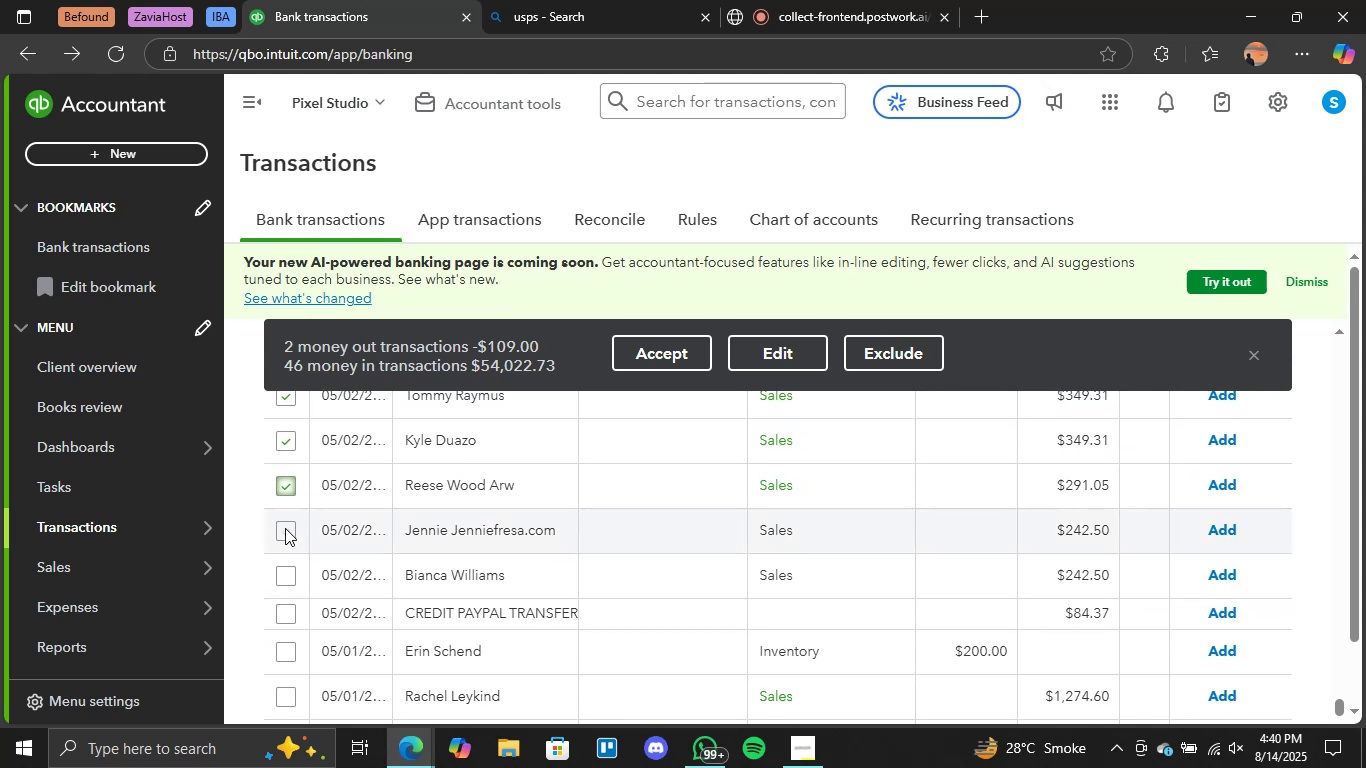 
left_click([286, 529])
 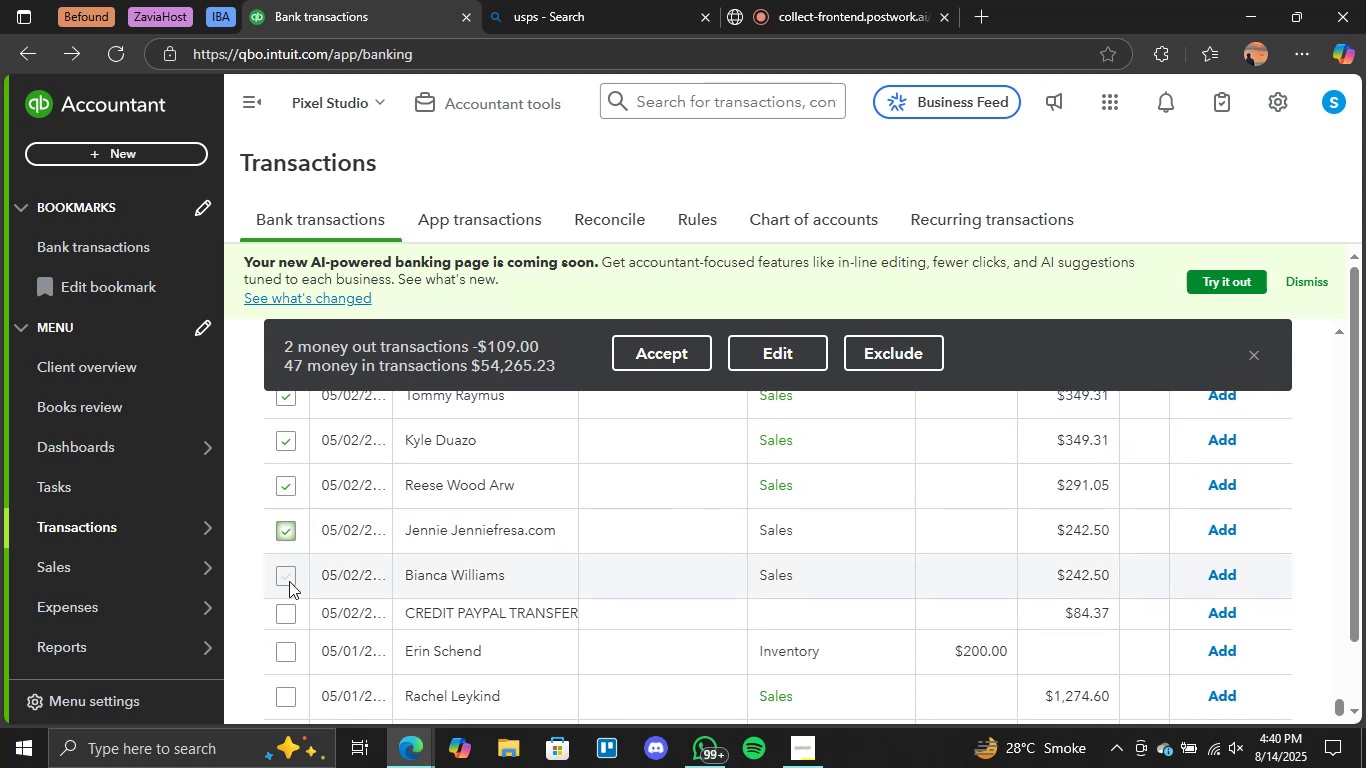 
left_click([286, 579])
 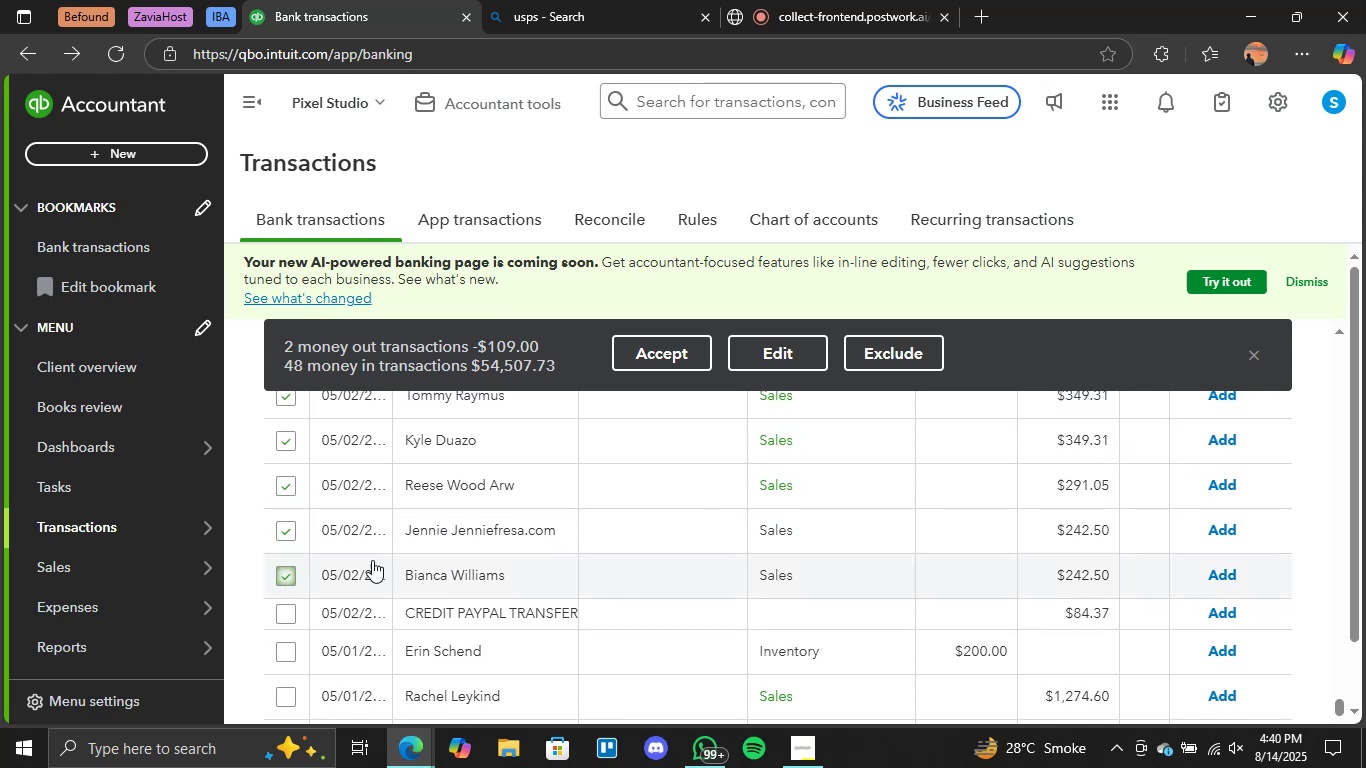 
scroll: coordinate [499, 599], scroll_direction: down, amount: 2.0
 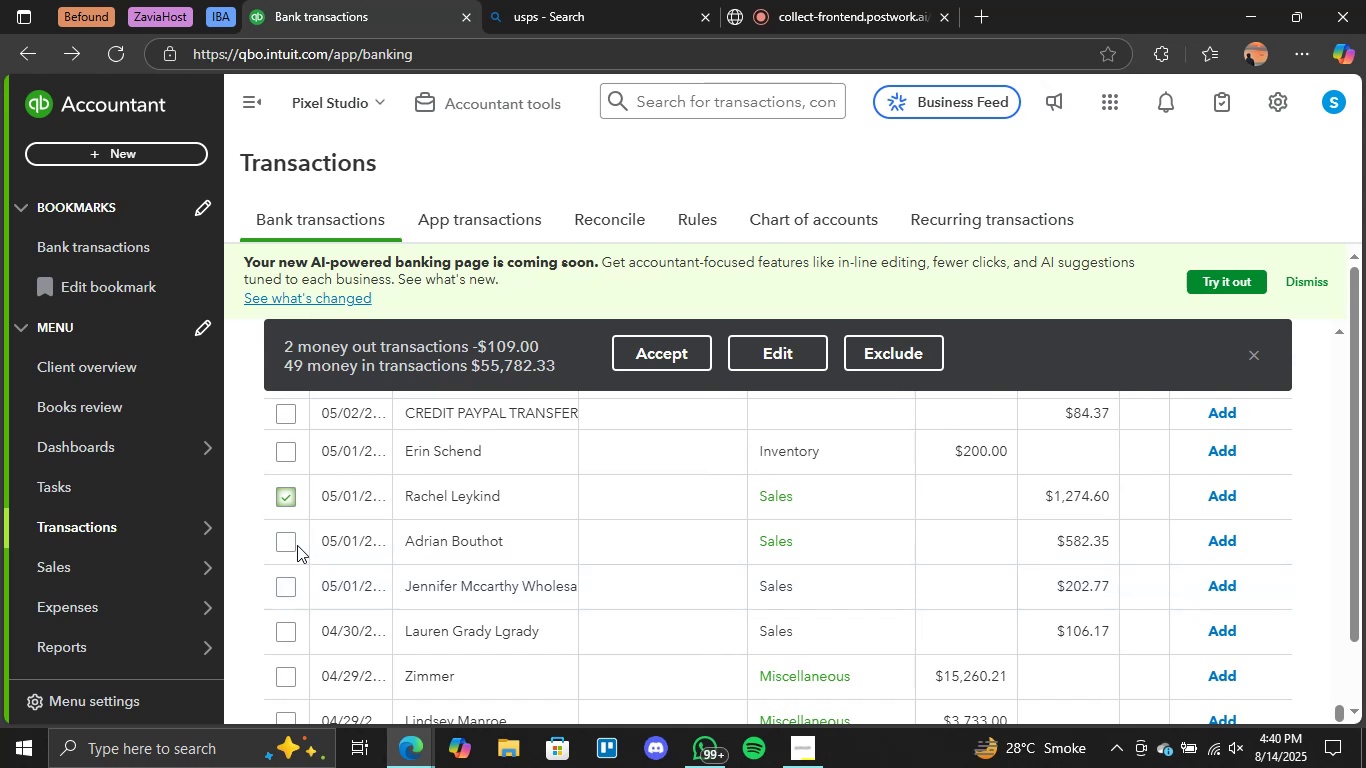 
left_click([287, 541])
 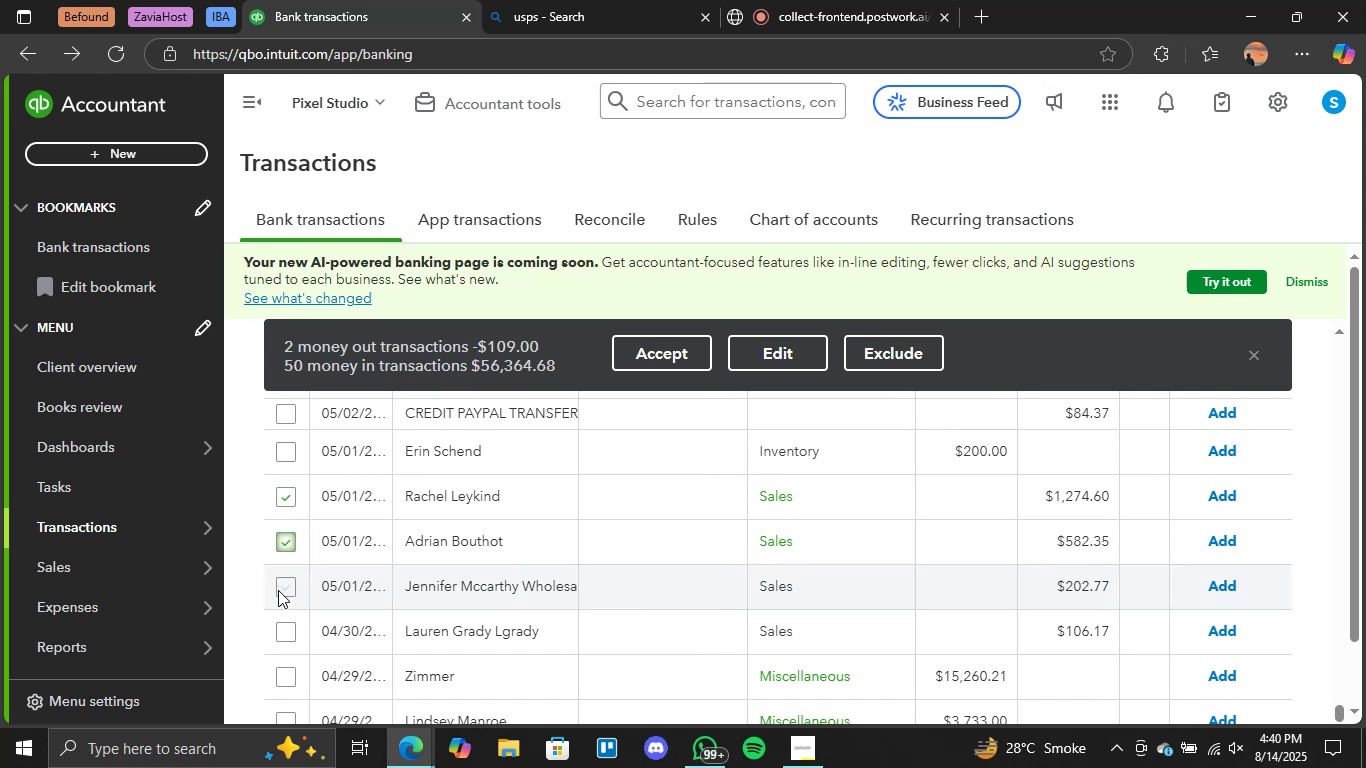 
left_click([281, 589])
 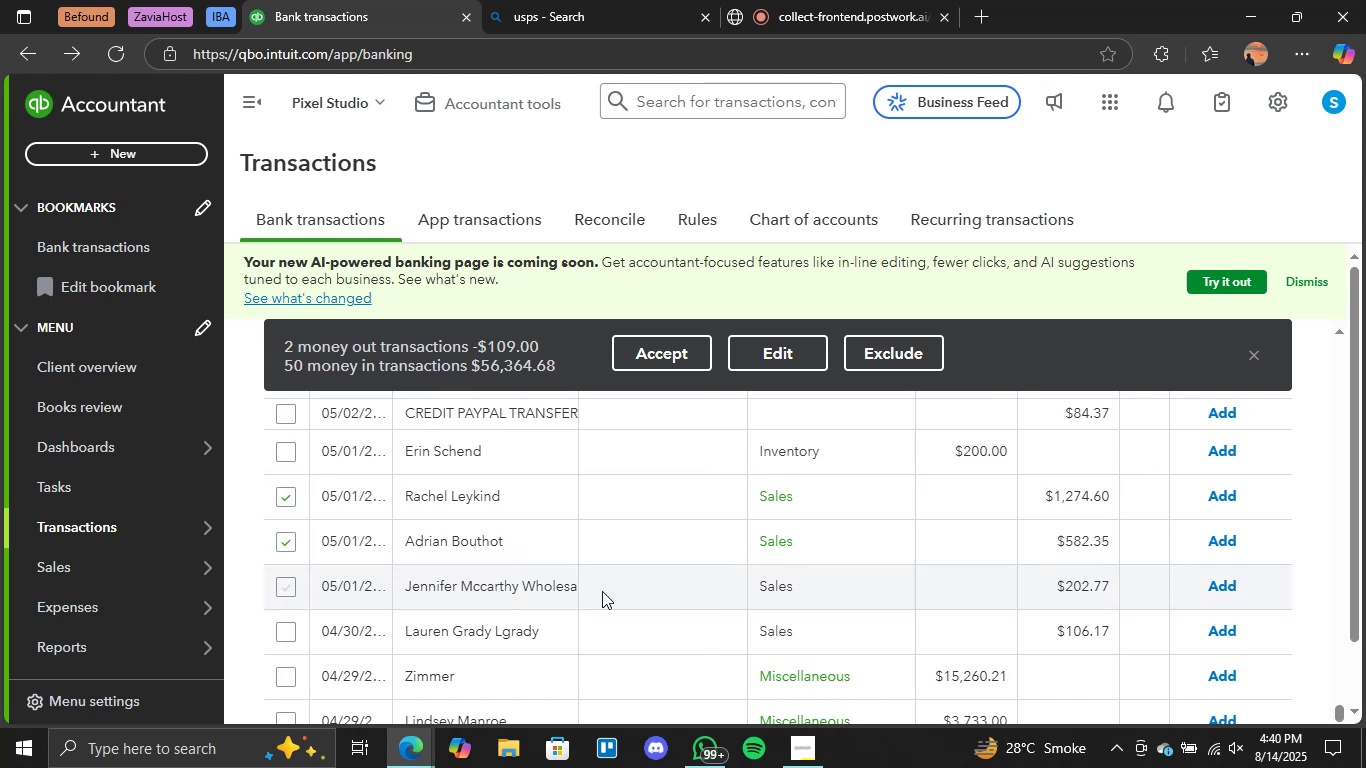 
scroll: coordinate [603, 591], scroll_direction: down, amount: 1.0
 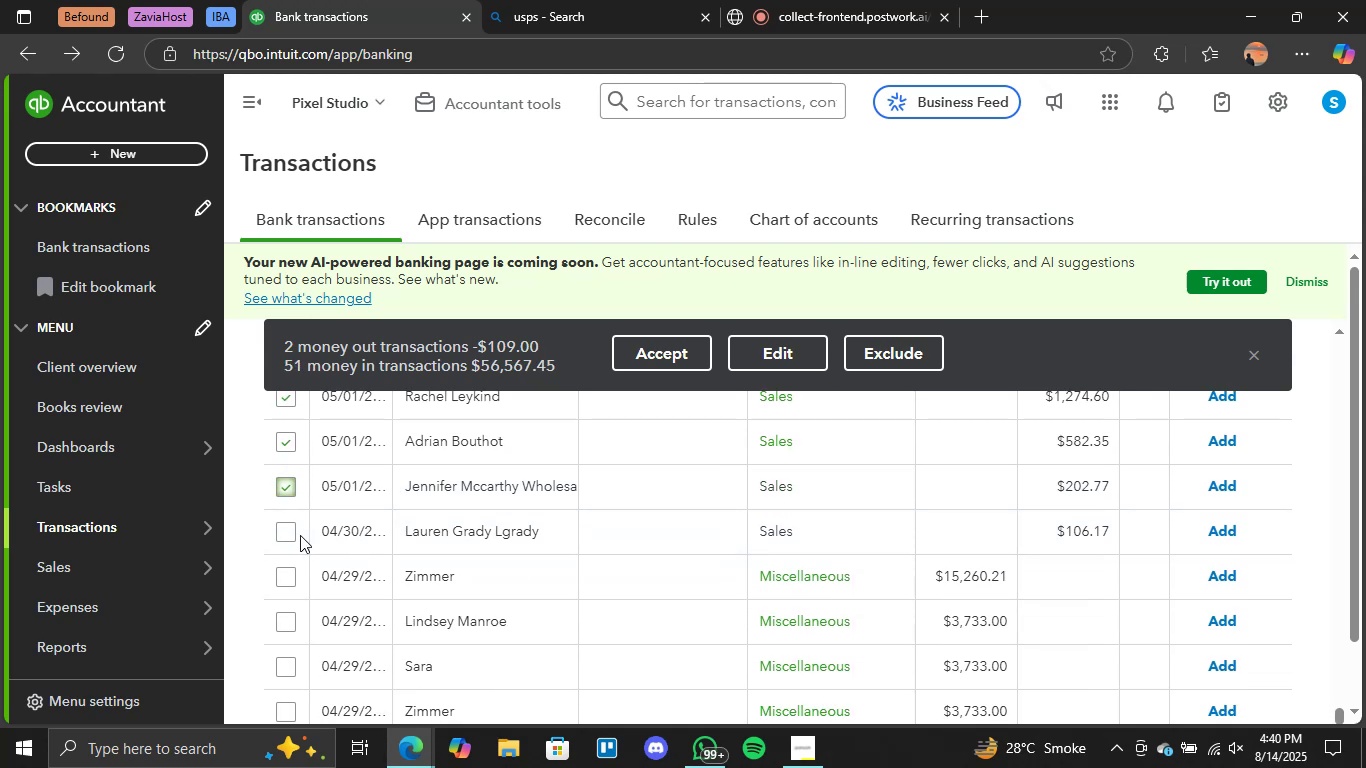 
left_click([288, 535])
 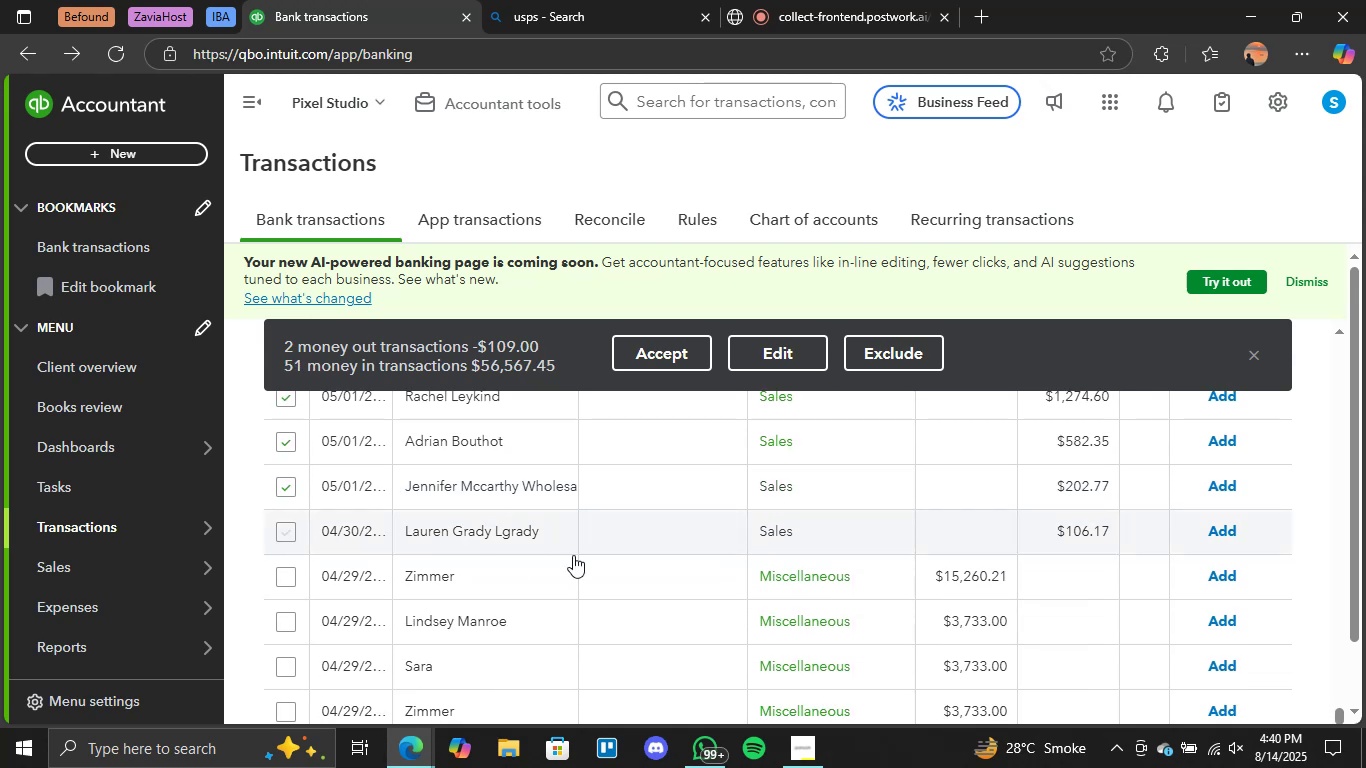 
scroll: coordinate [573, 556], scroll_direction: down, amount: 1.0
 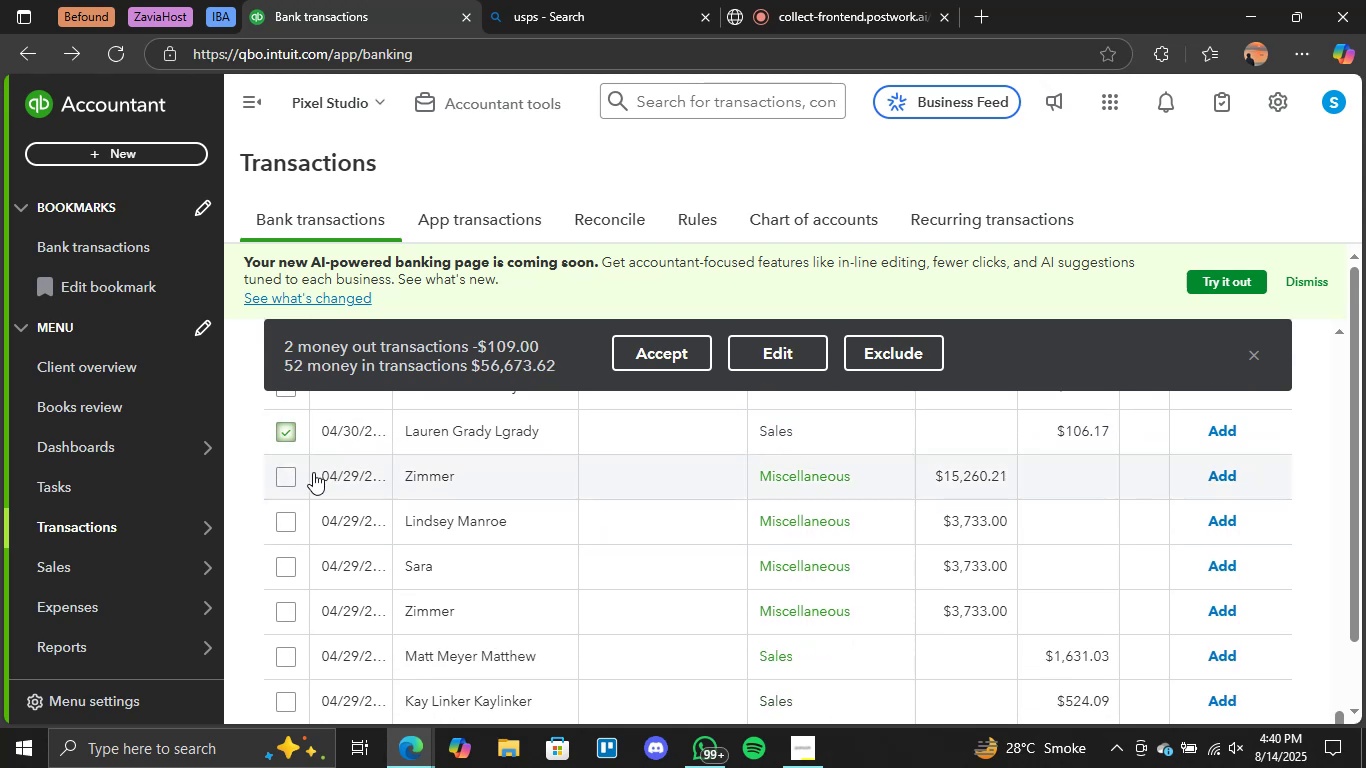 
left_click([292, 478])
 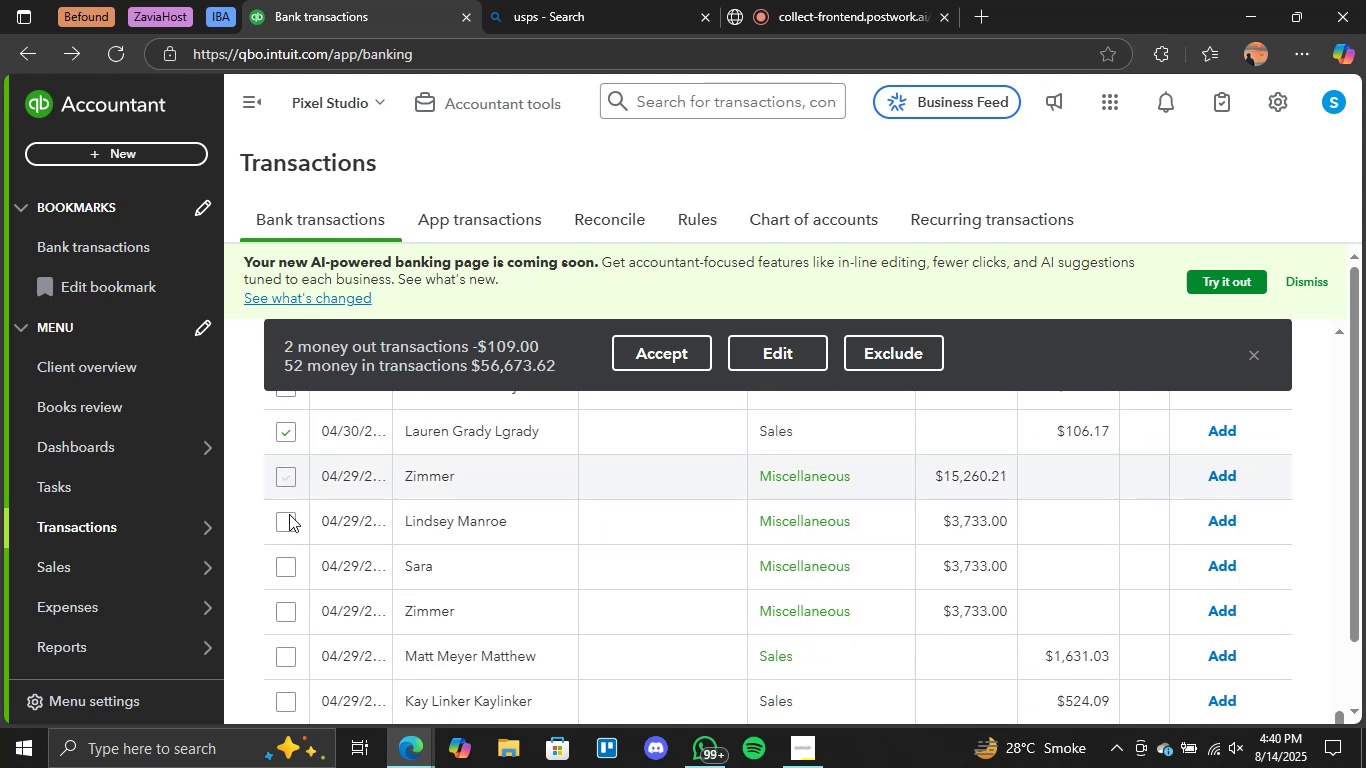 
double_click([288, 518])
 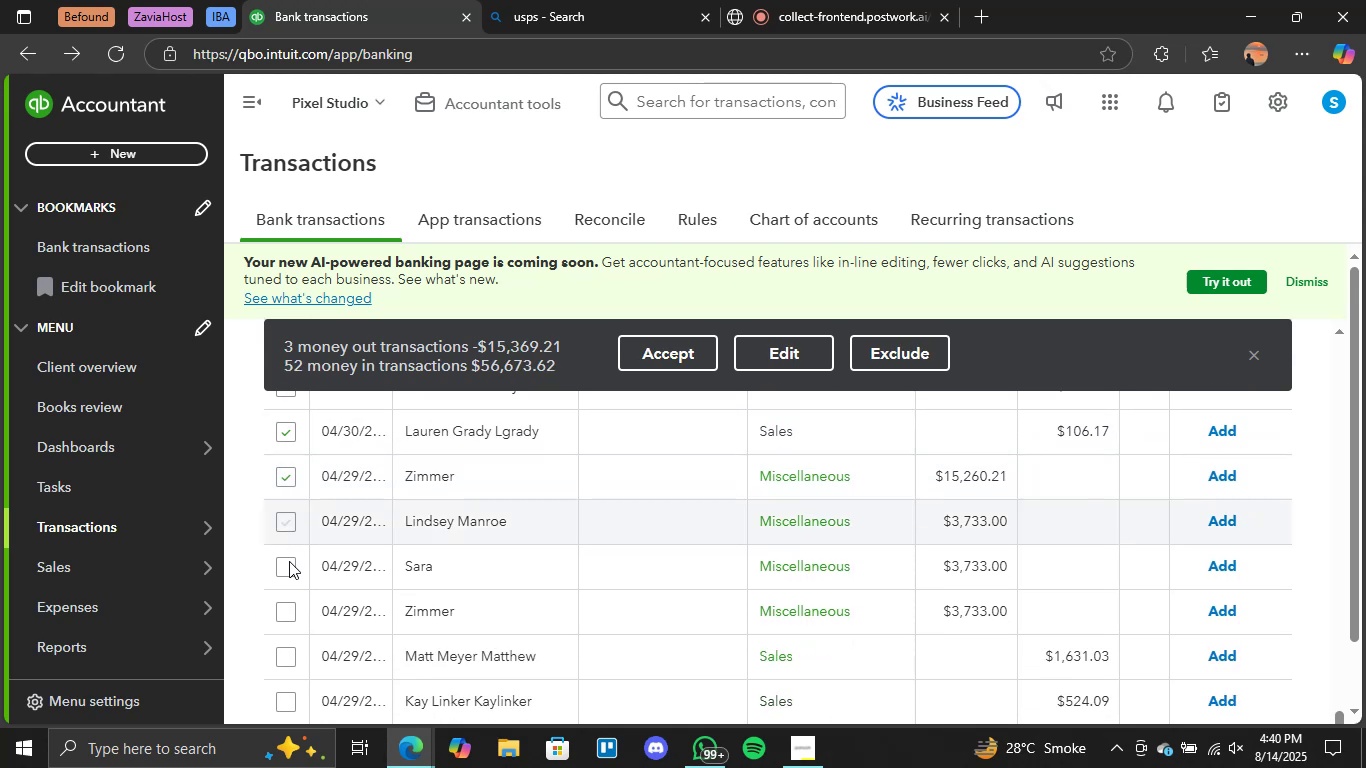 
triple_click([288, 561])
 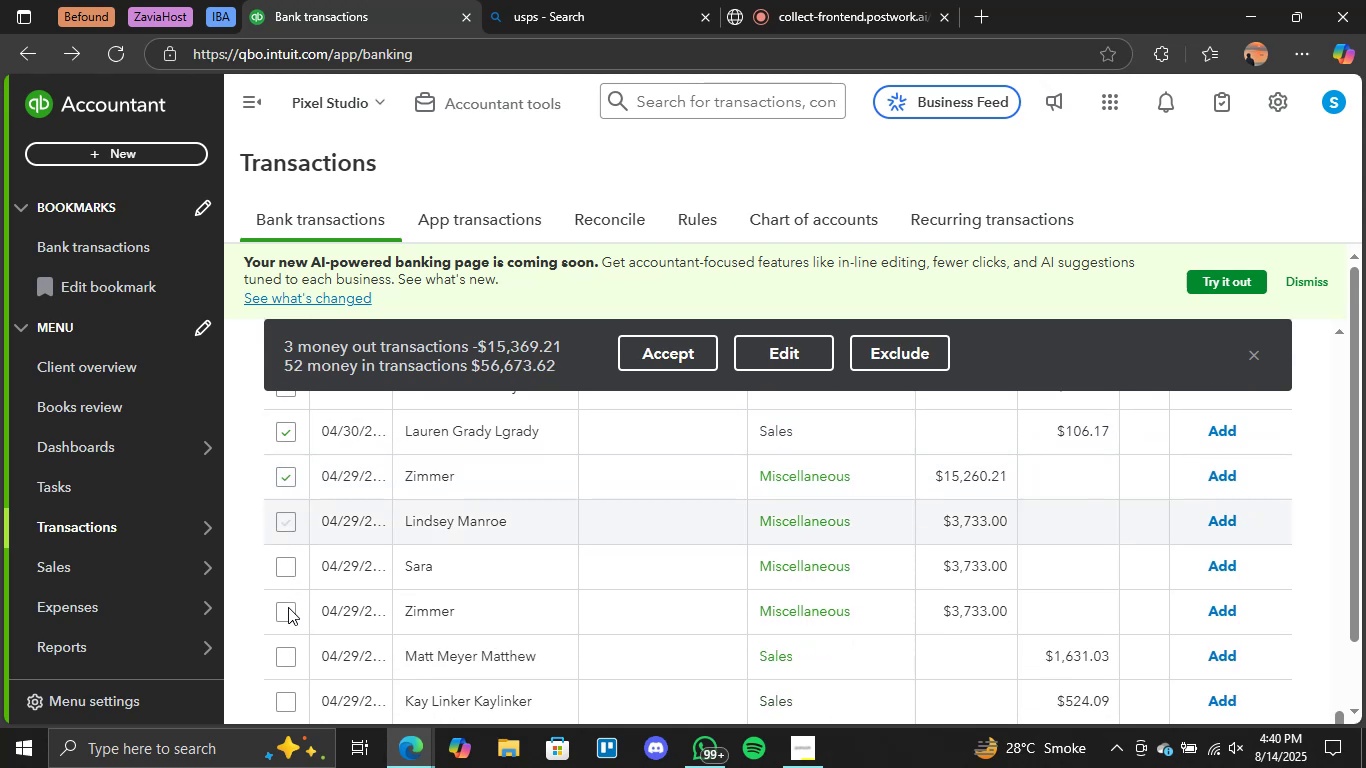 
left_click([288, 611])
 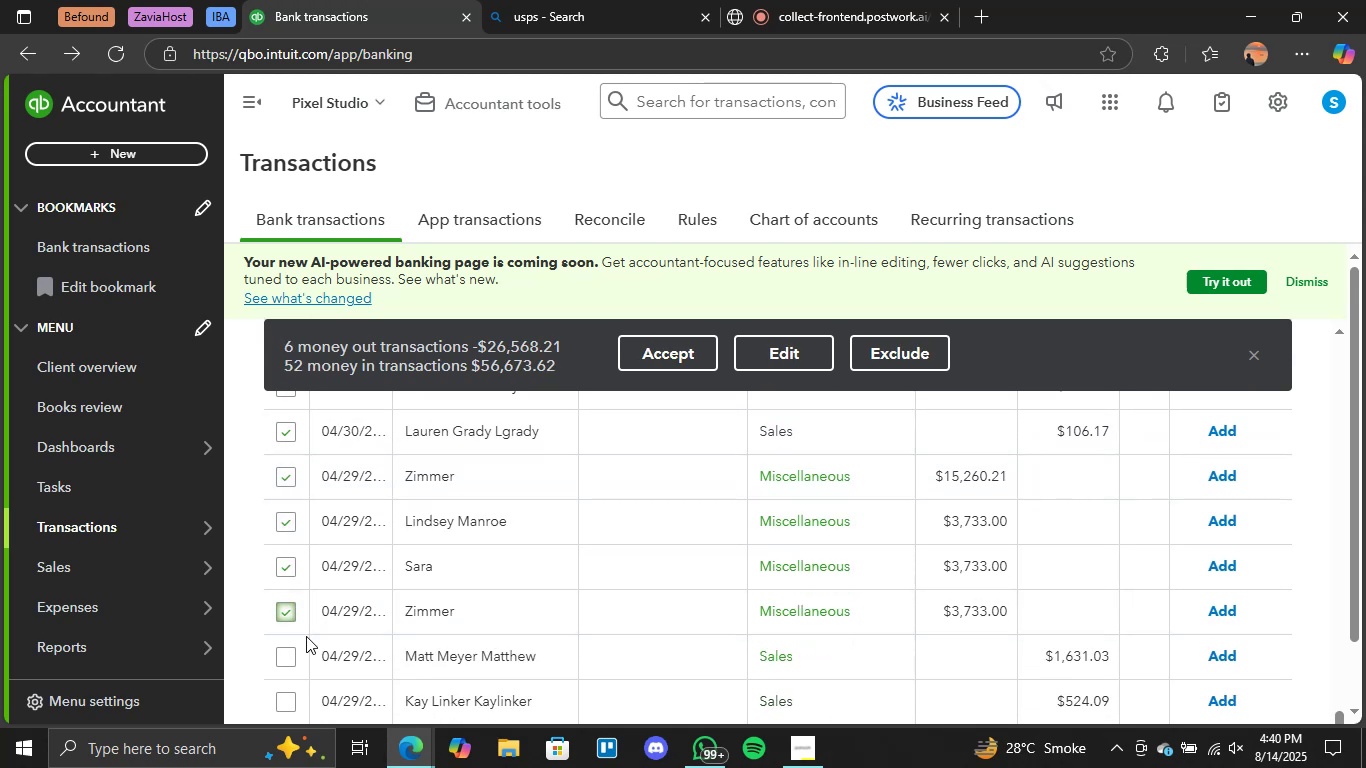 
left_click([282, 658])
 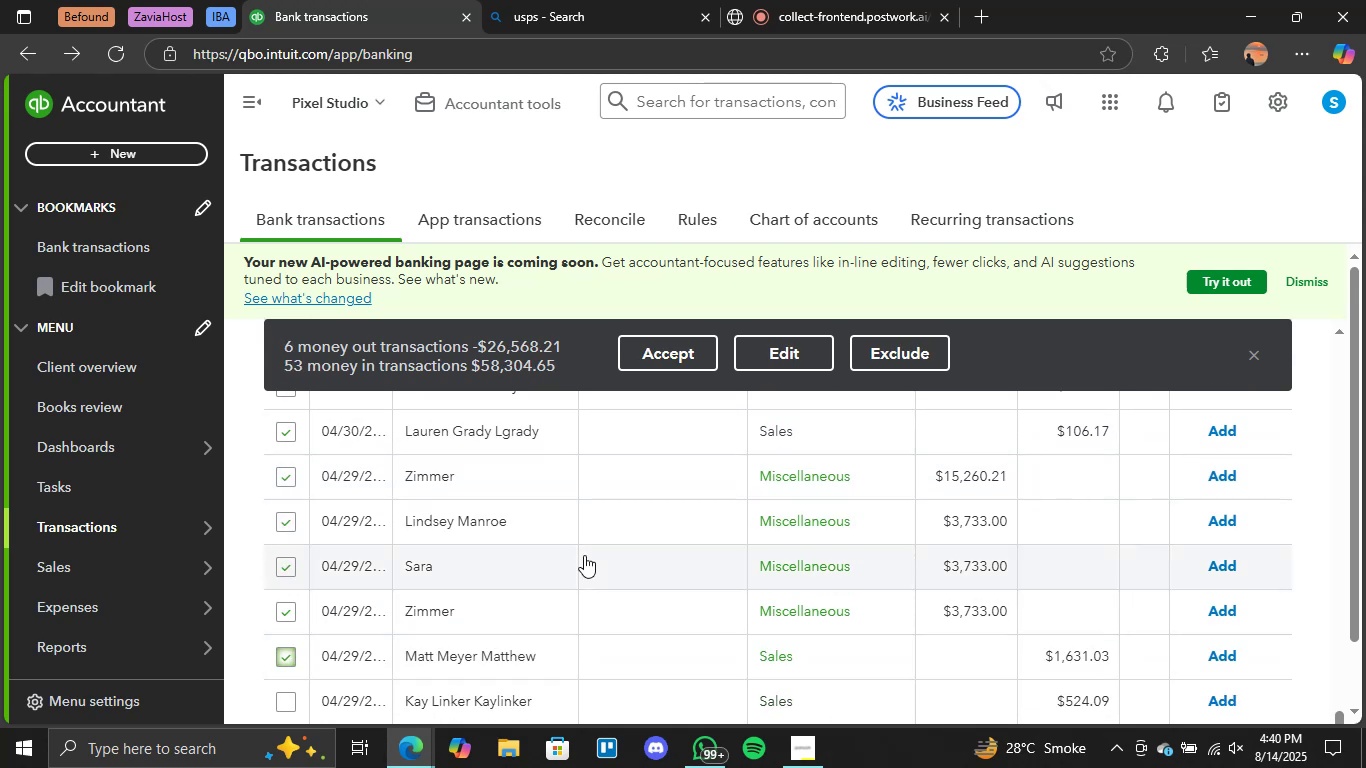 
scroll: coordinate [578, 559], scroll_direction: down, amount: 1.0
 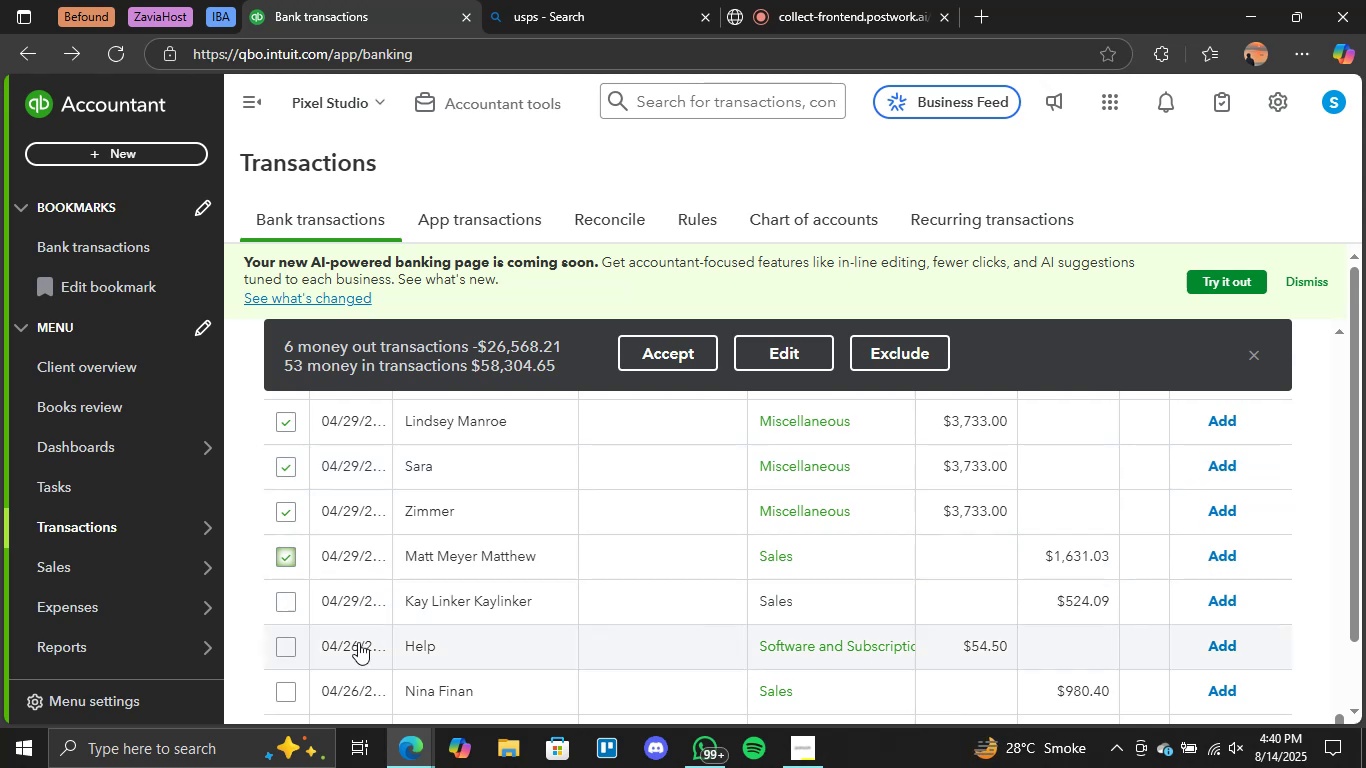 
double_click([286, 603])
 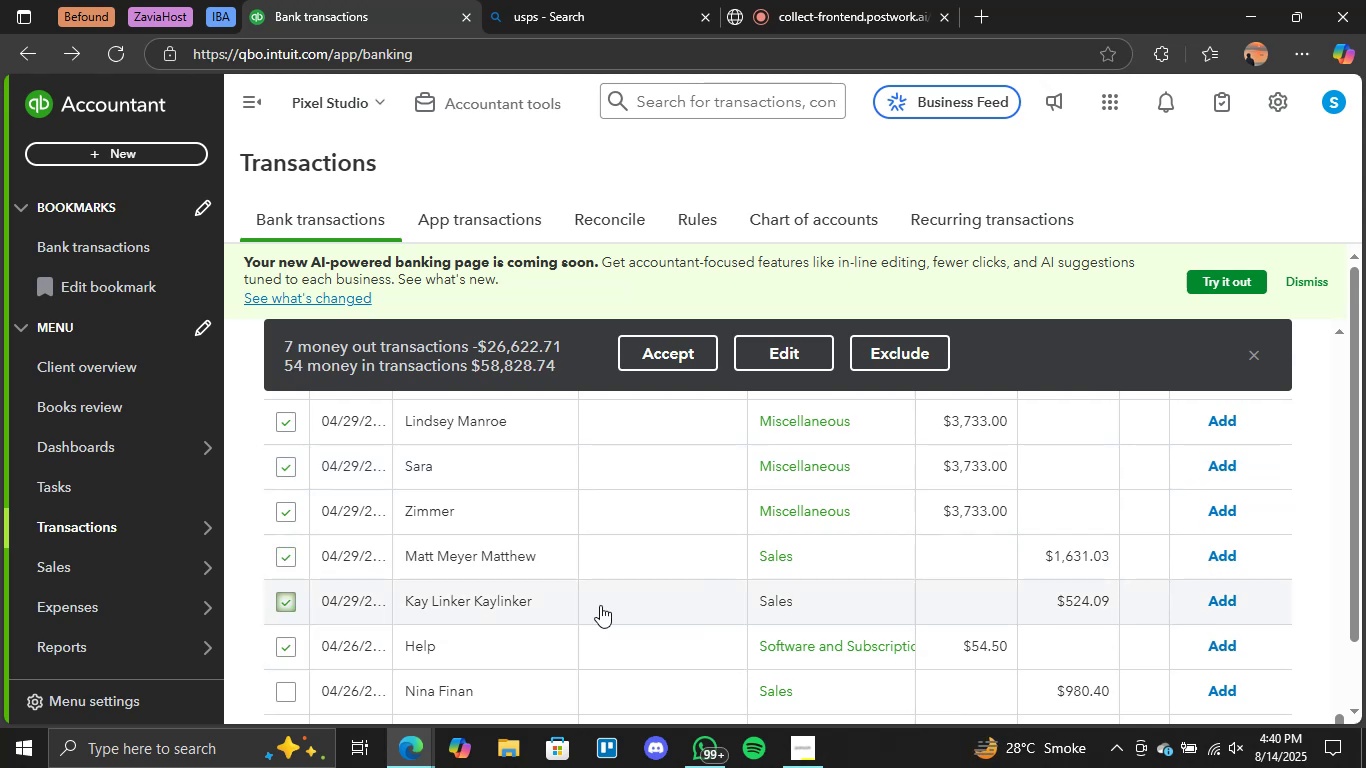 
scroll: coordinate [599, 606], scroll_direction: down, amount: 2.0
 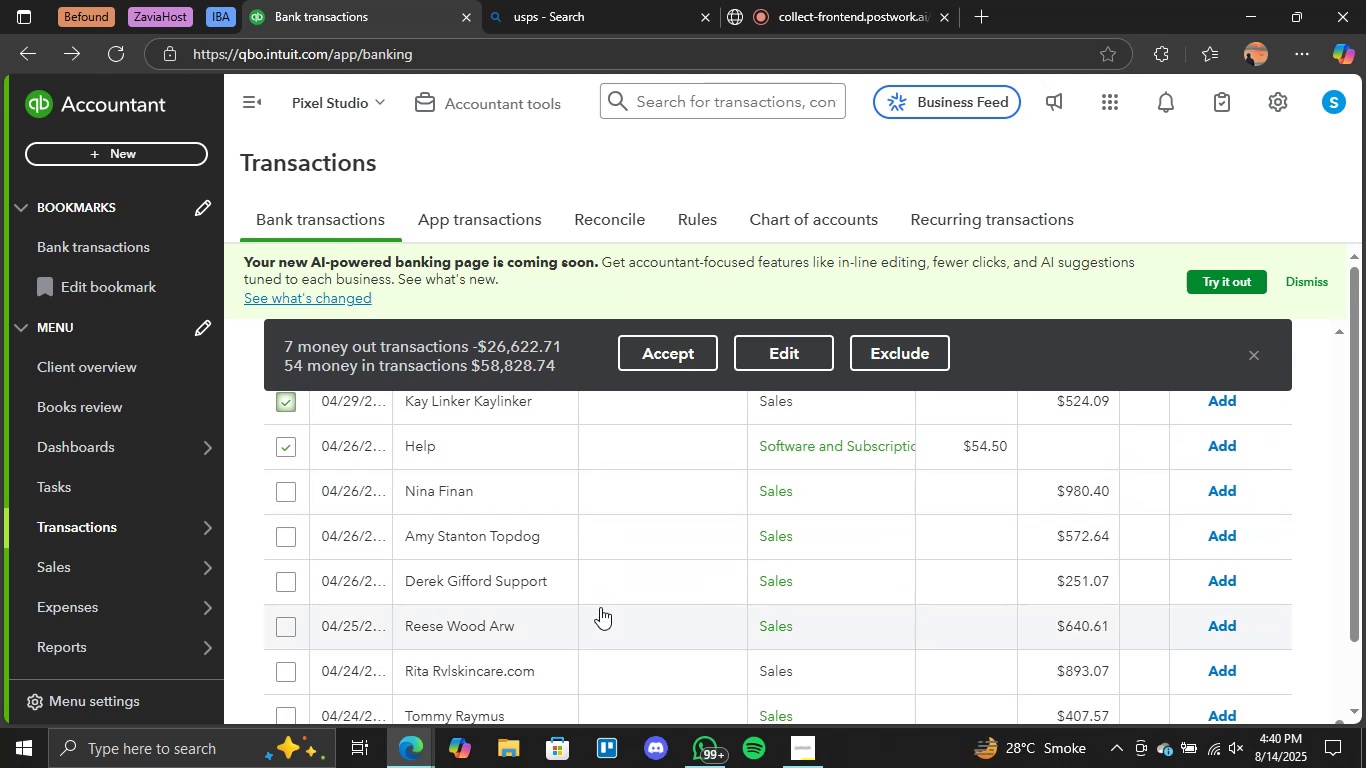 
left_click([288, 490])
 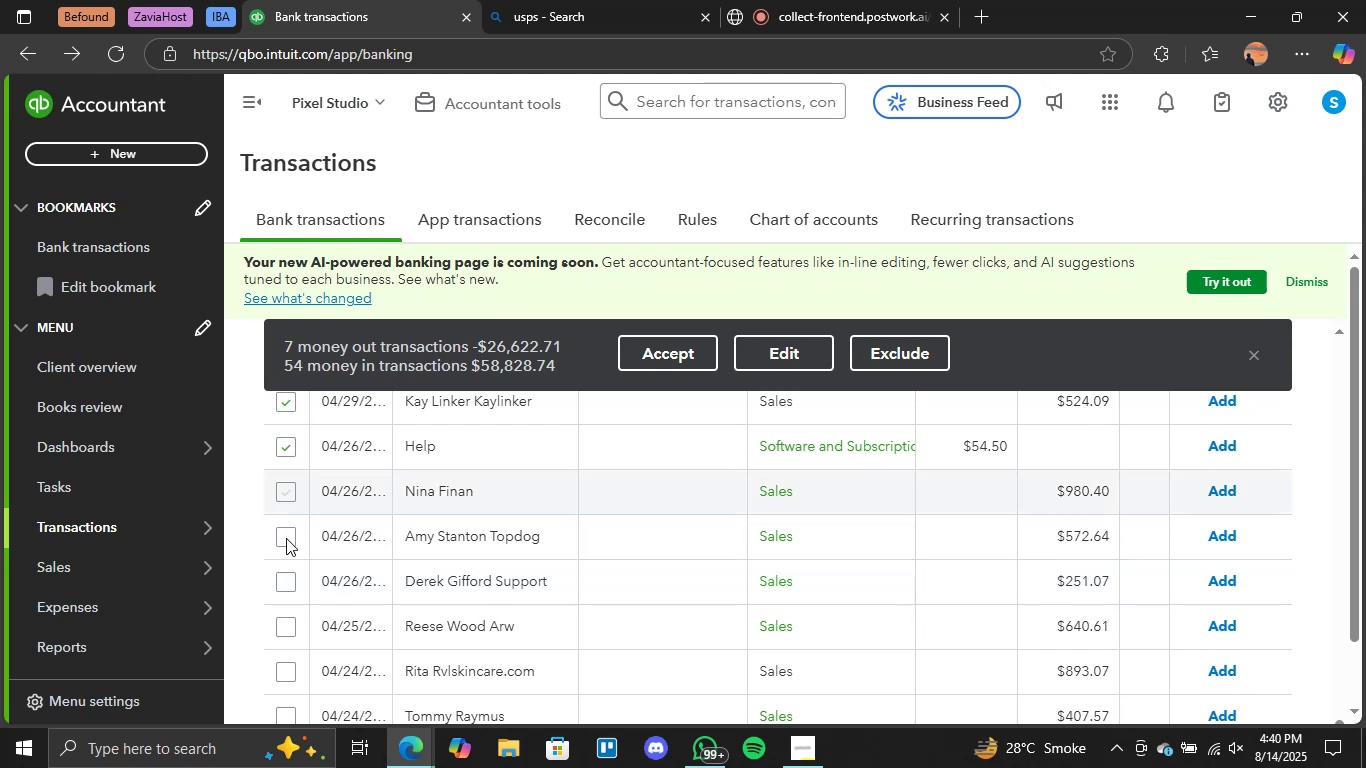 
left_click([285, 537])
 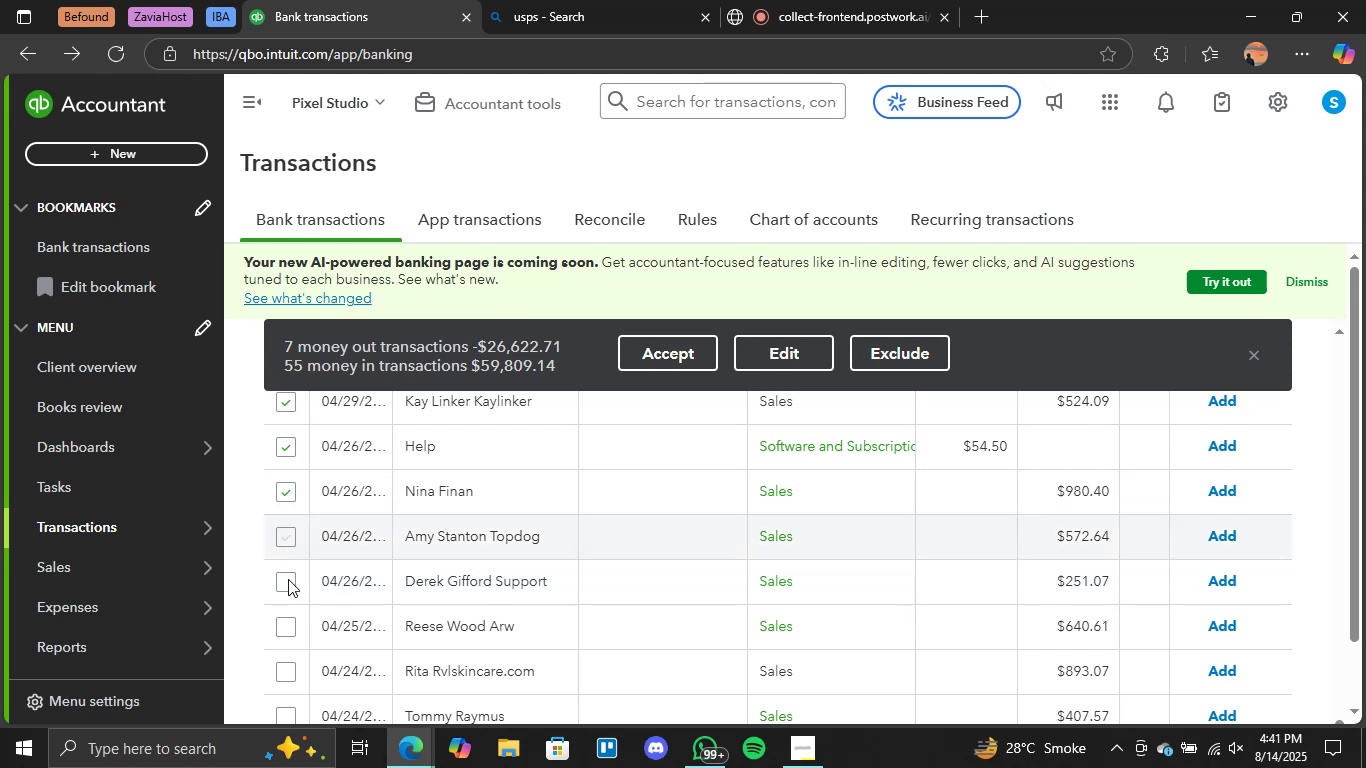 
left_click([287, 580])
 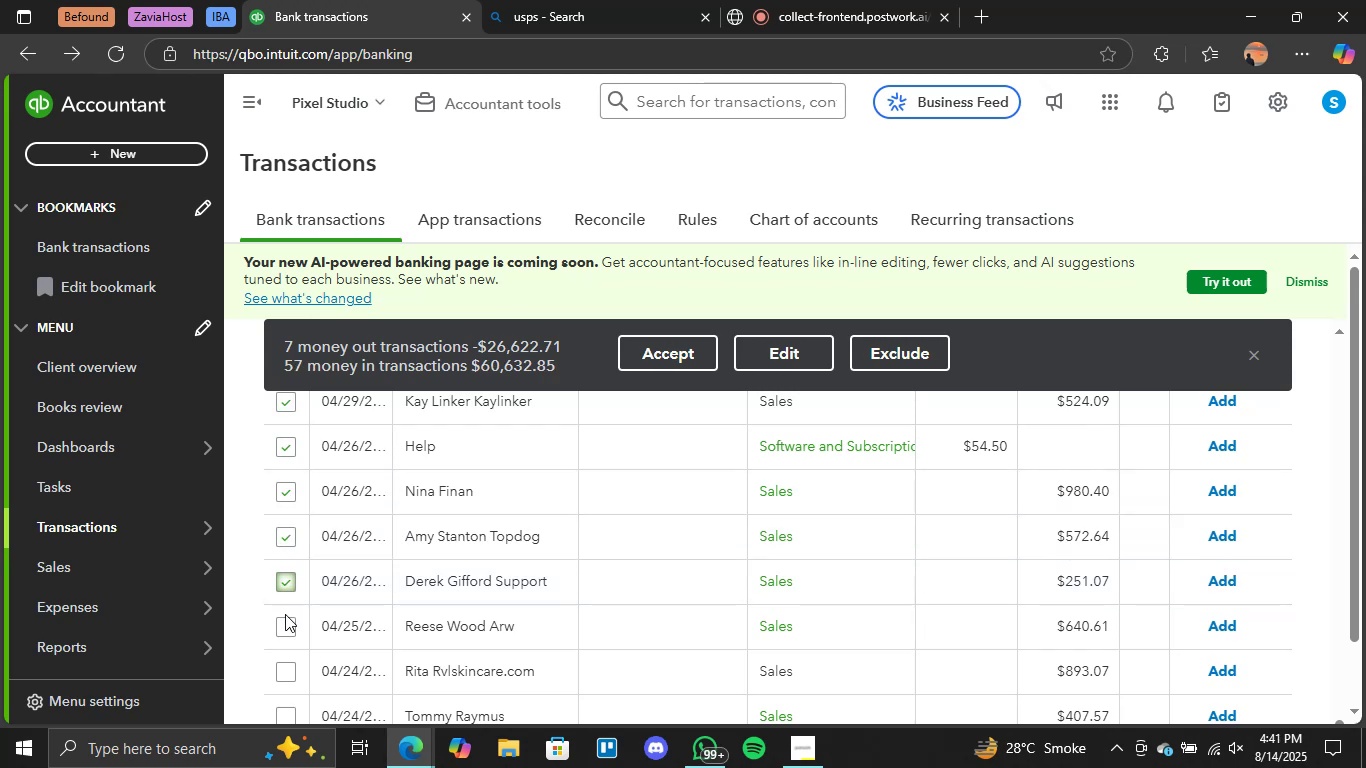 
left_click([287, 631])
 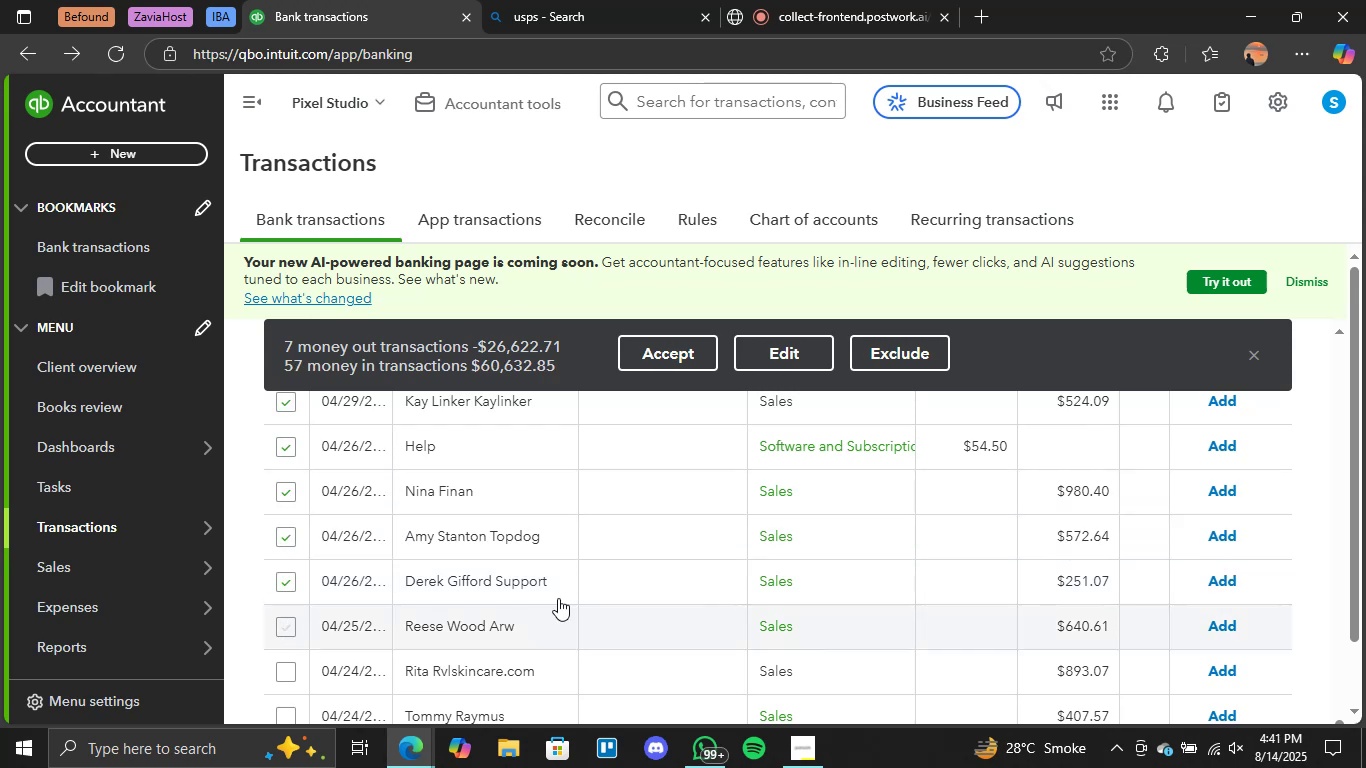 
scroll: coordinate [558, 598], scroll_direction: down, amount: 2.0
 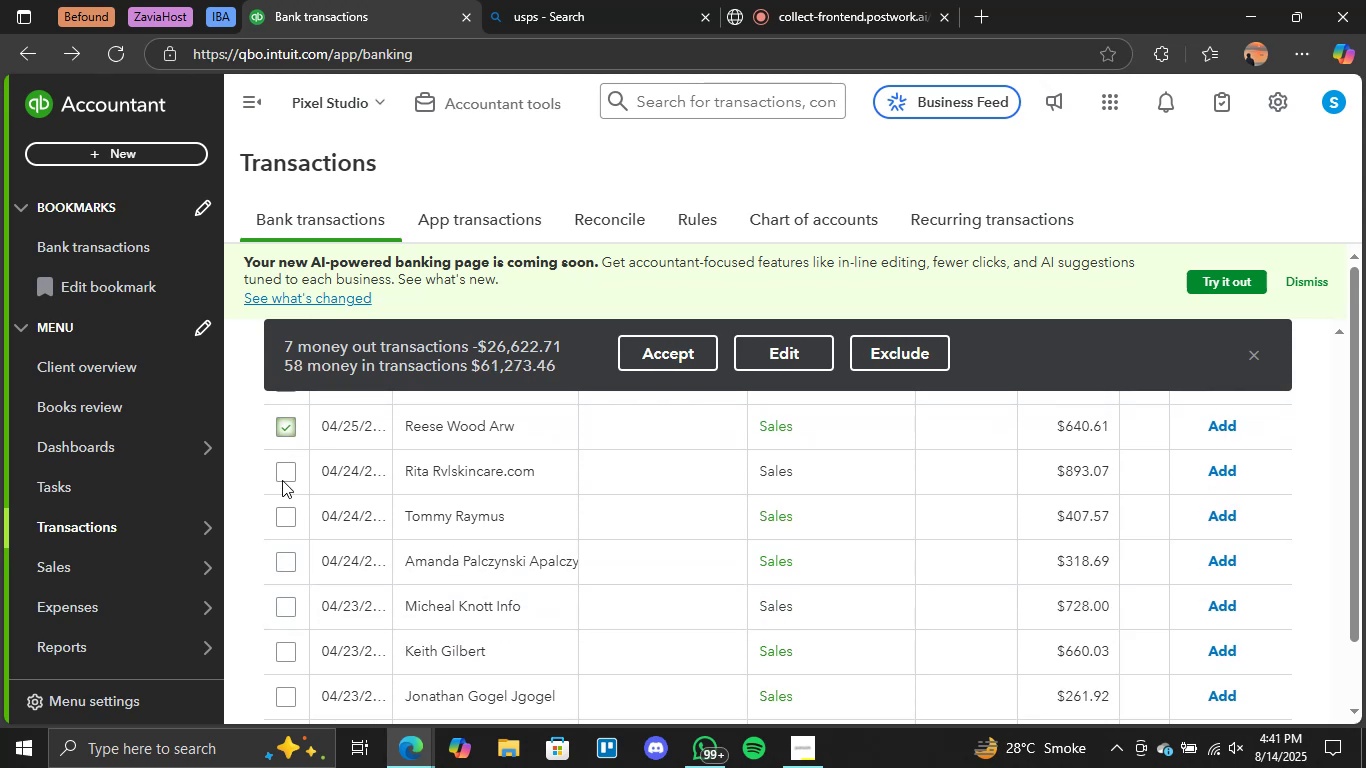 
left_click([280, 474])
 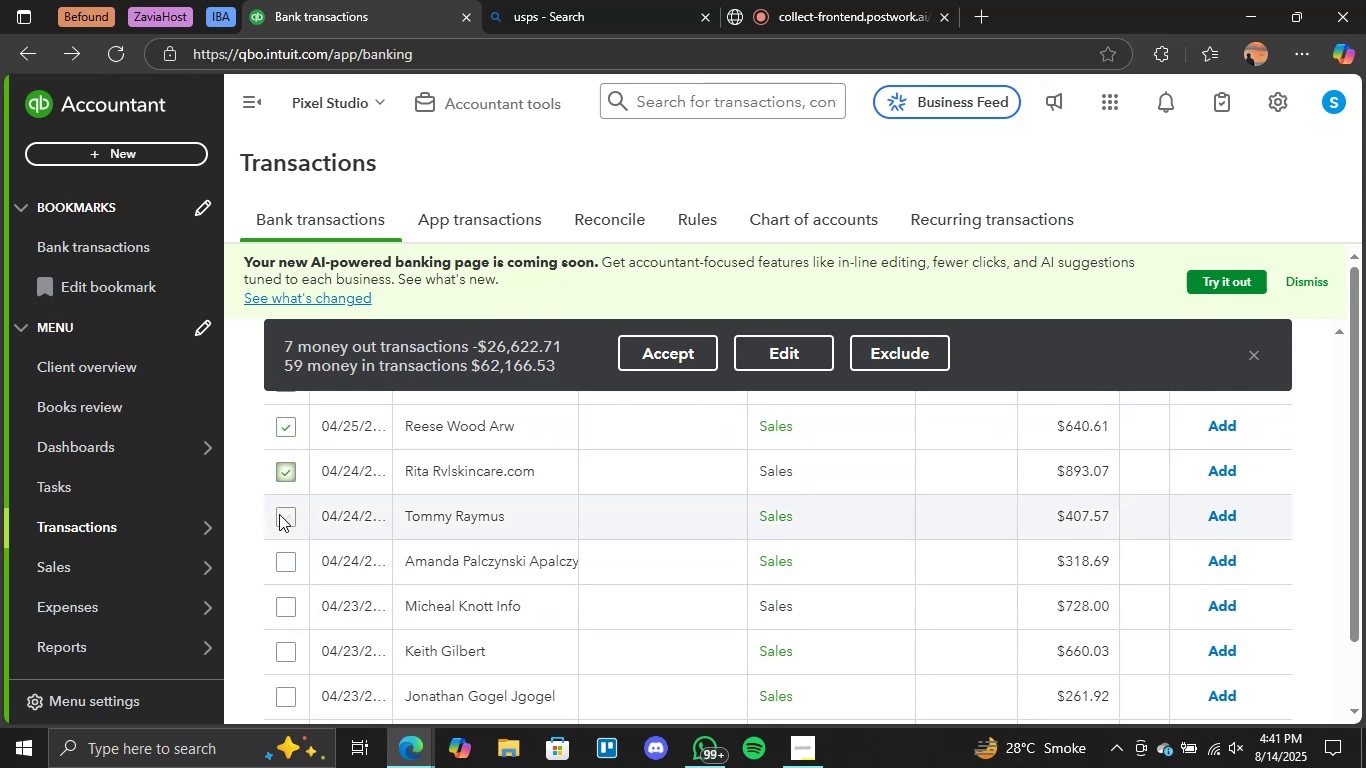 
left_click([284, 519])
 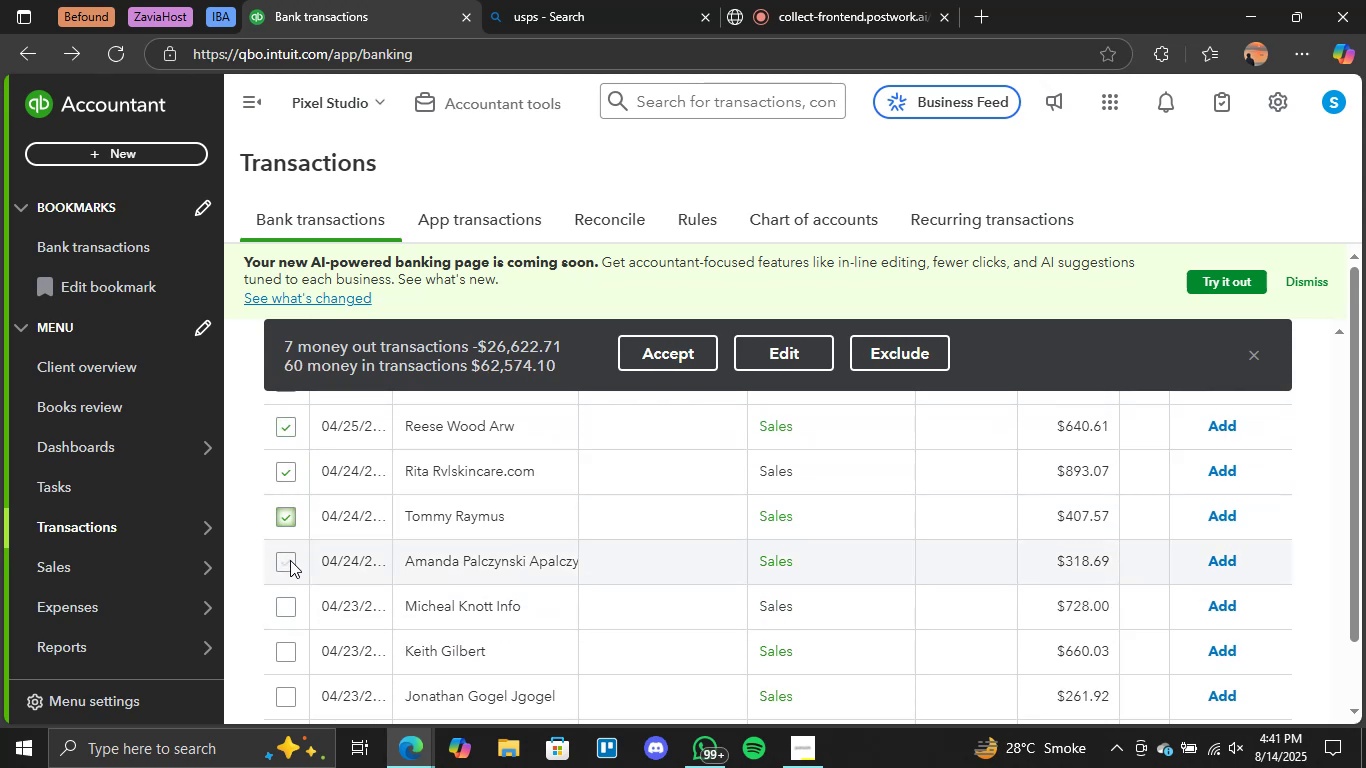 
left_click([290, 560])
 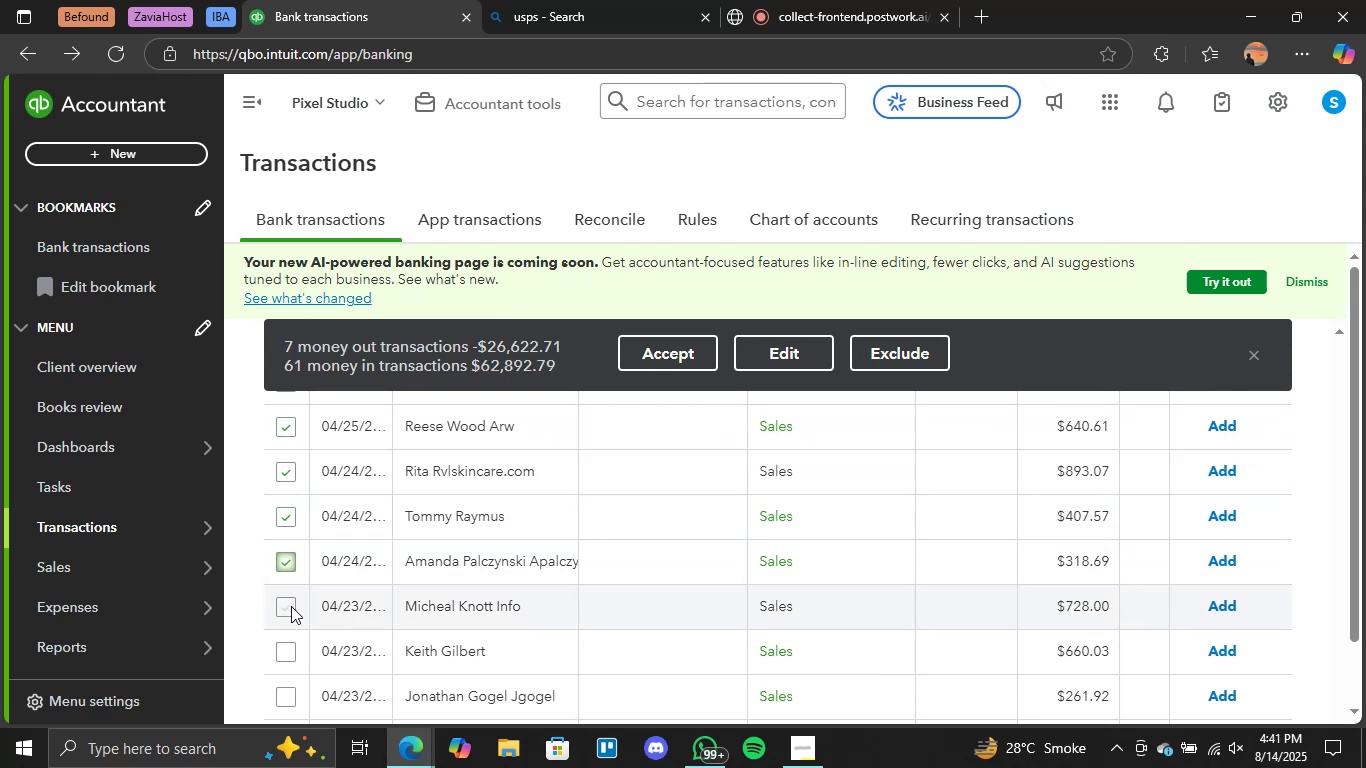 
left_click([291, 606])
 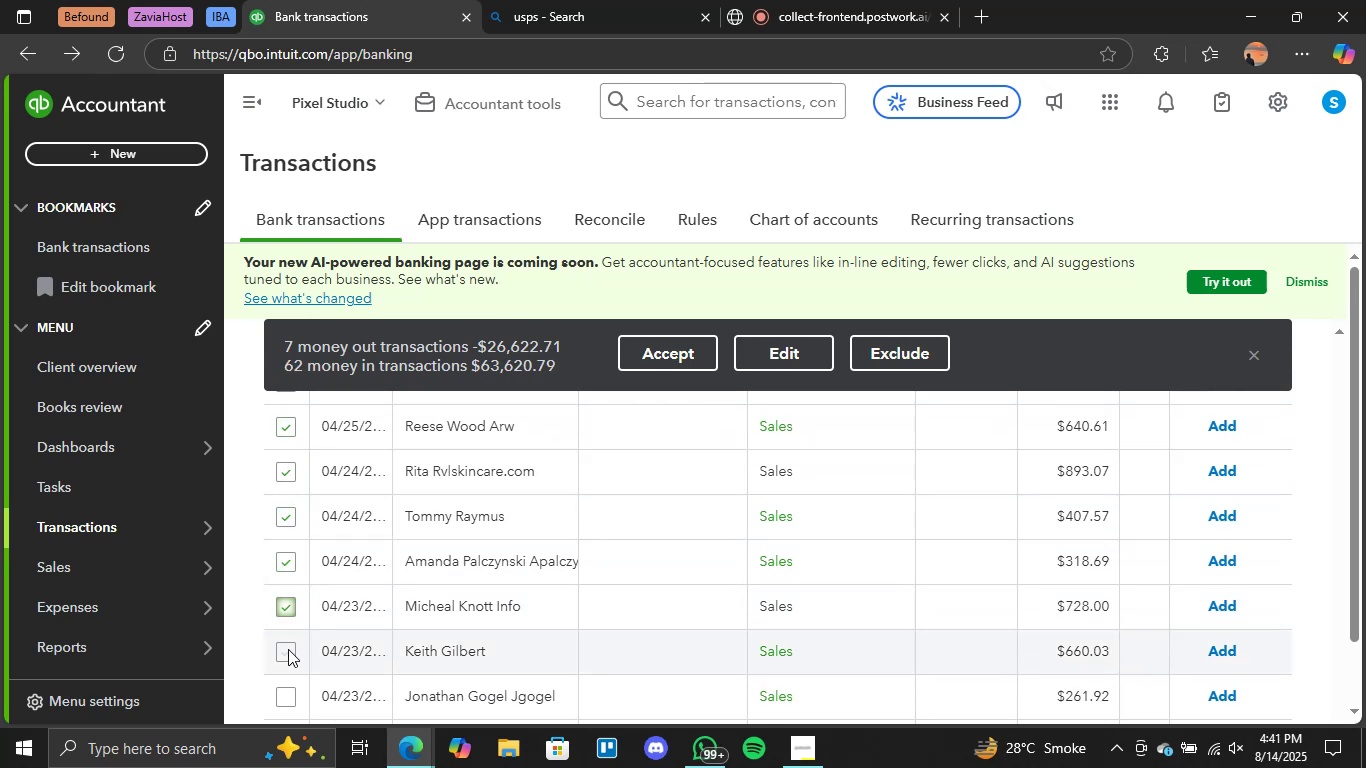 
left_click([288, 651])
 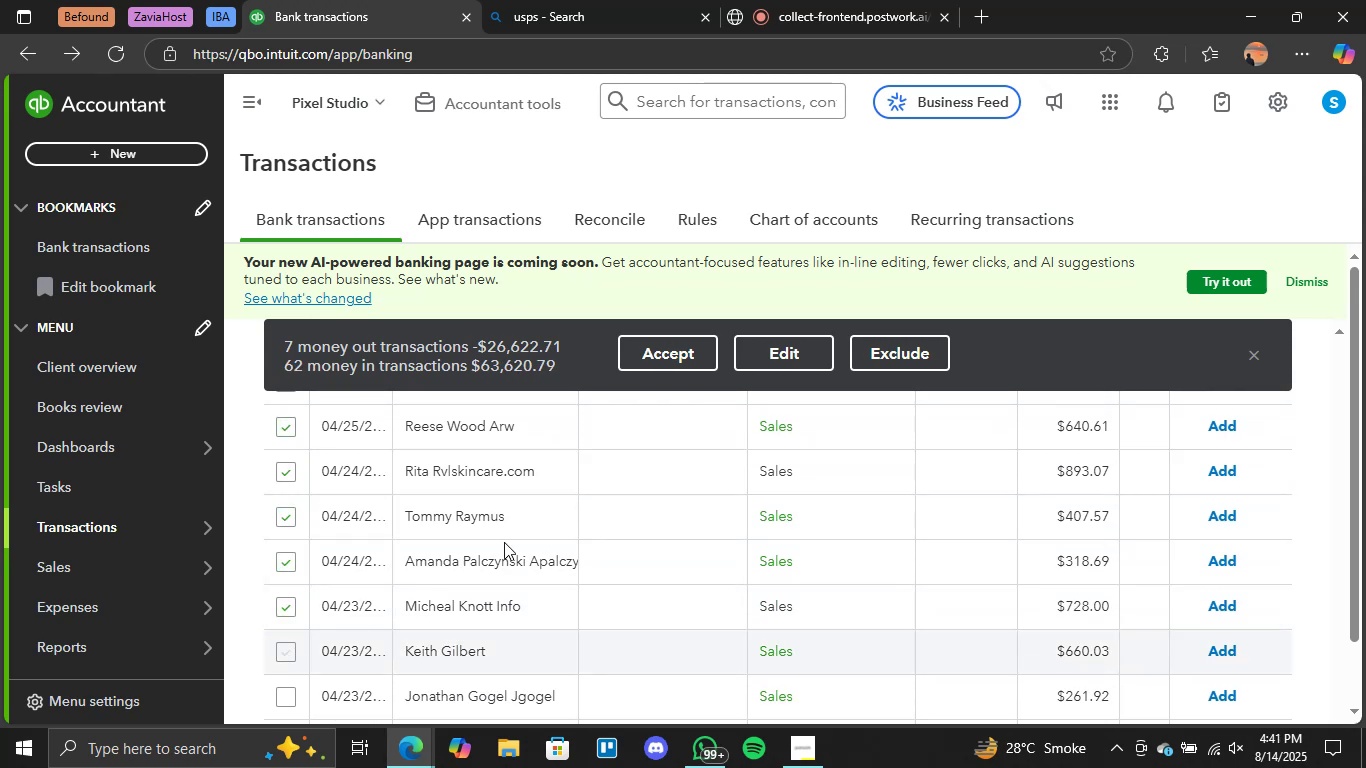 
scroll: coordinate [561, 552], scroll_direction: down, amount: 1.0
 